 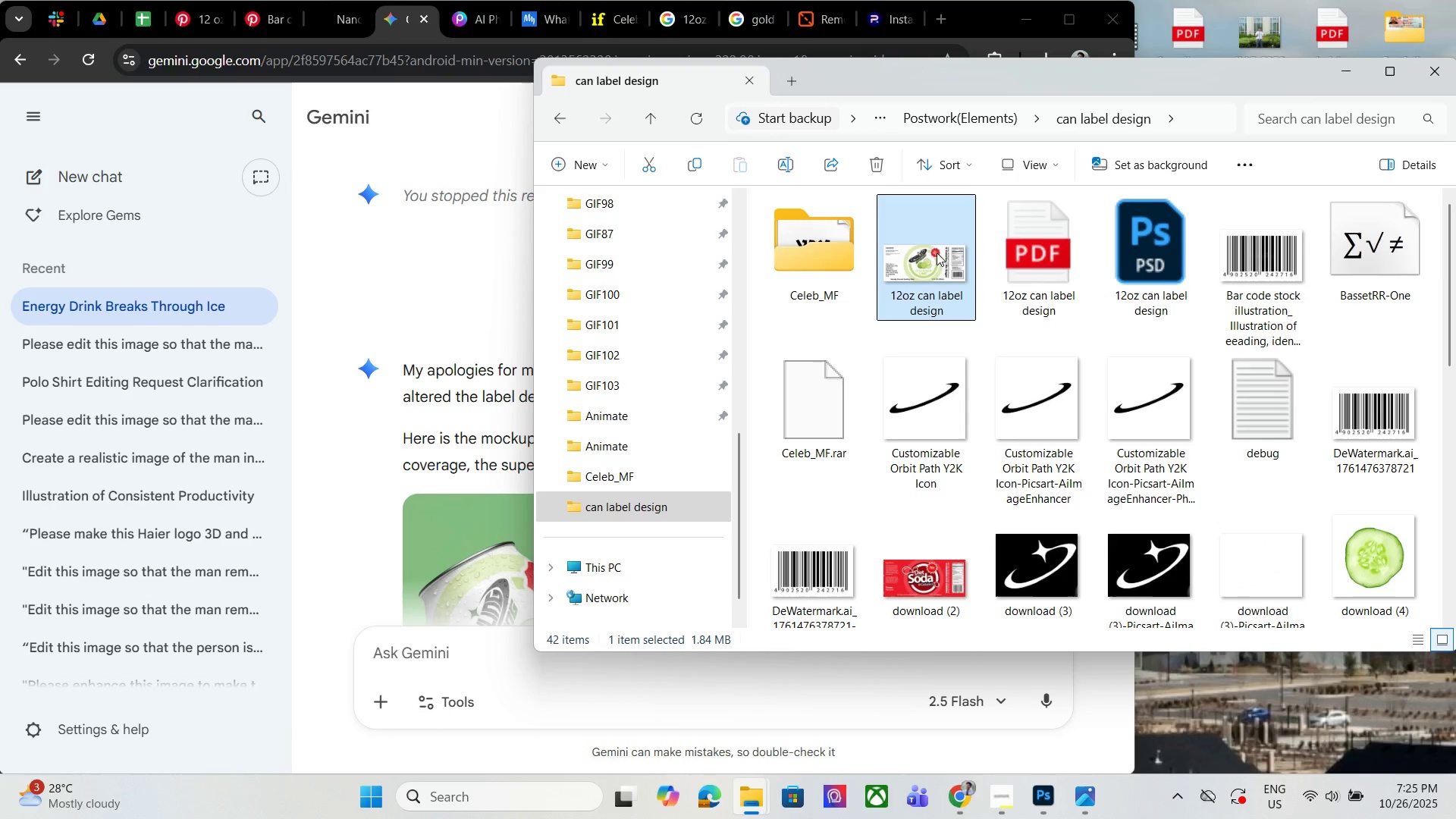 
left_click_drag(start_coordinate=[937, 253], to_coordinate=[404, 626])
 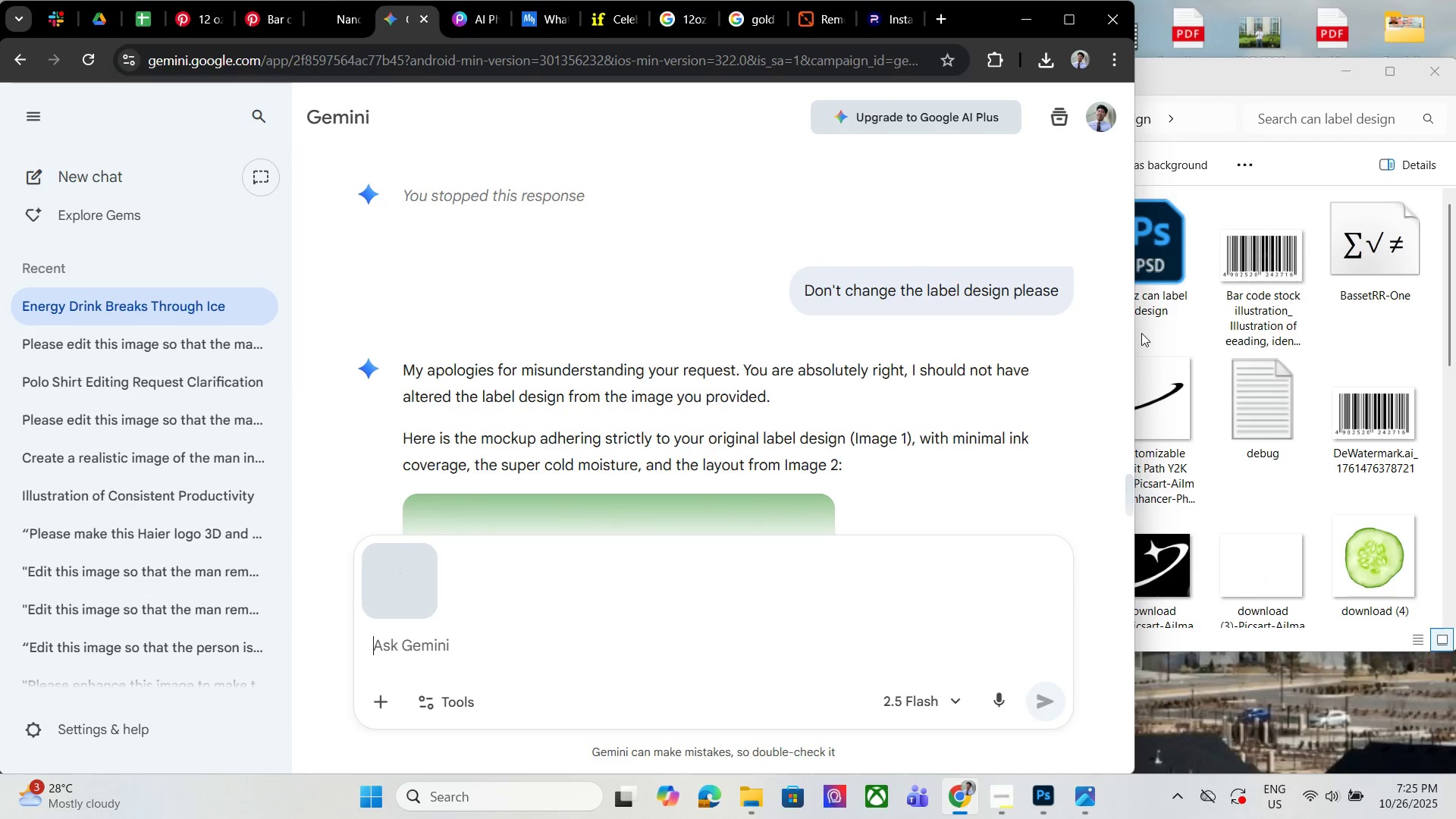 
double_click([1182, 314])
 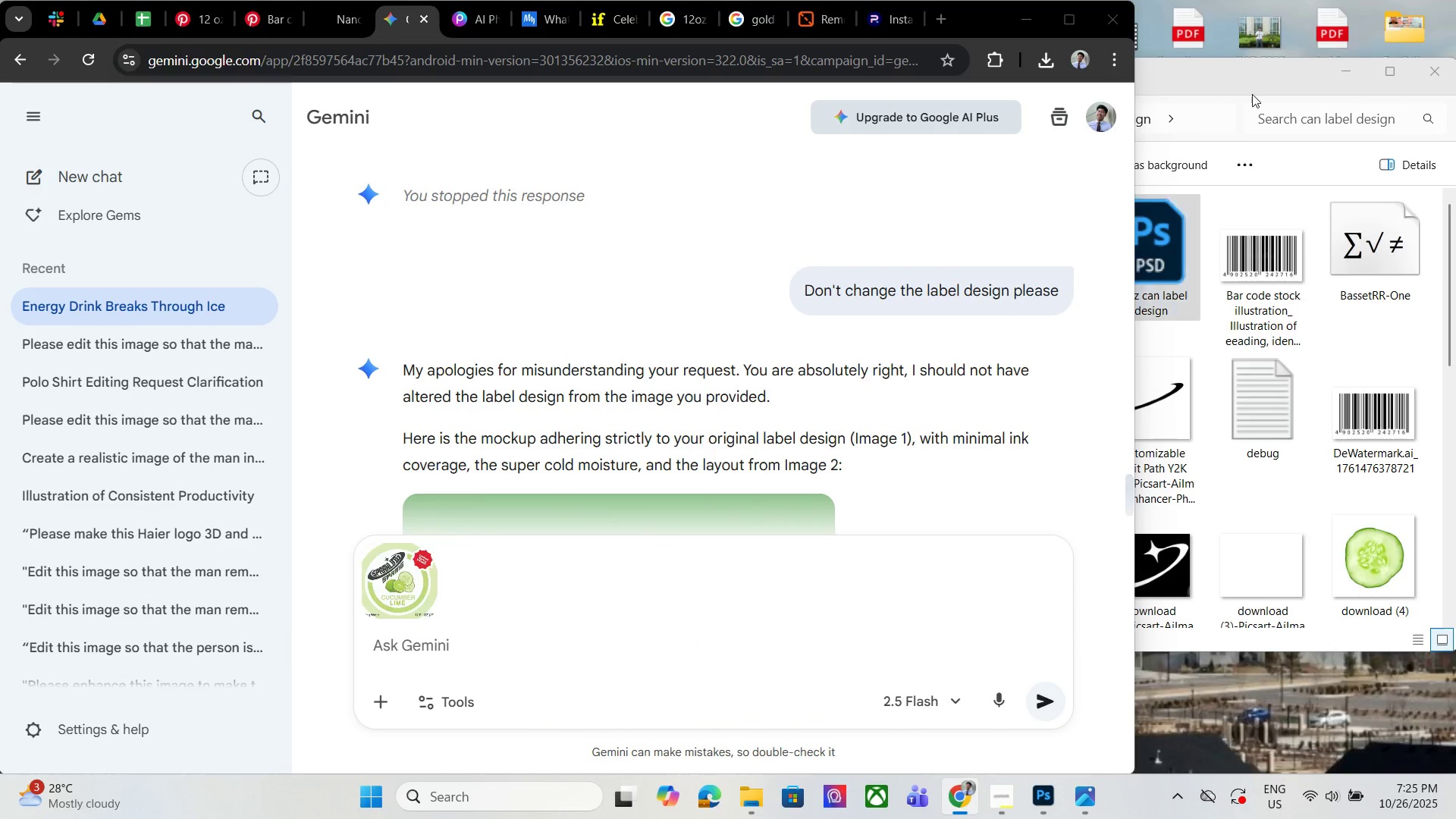 
left_click([1221, 89])
 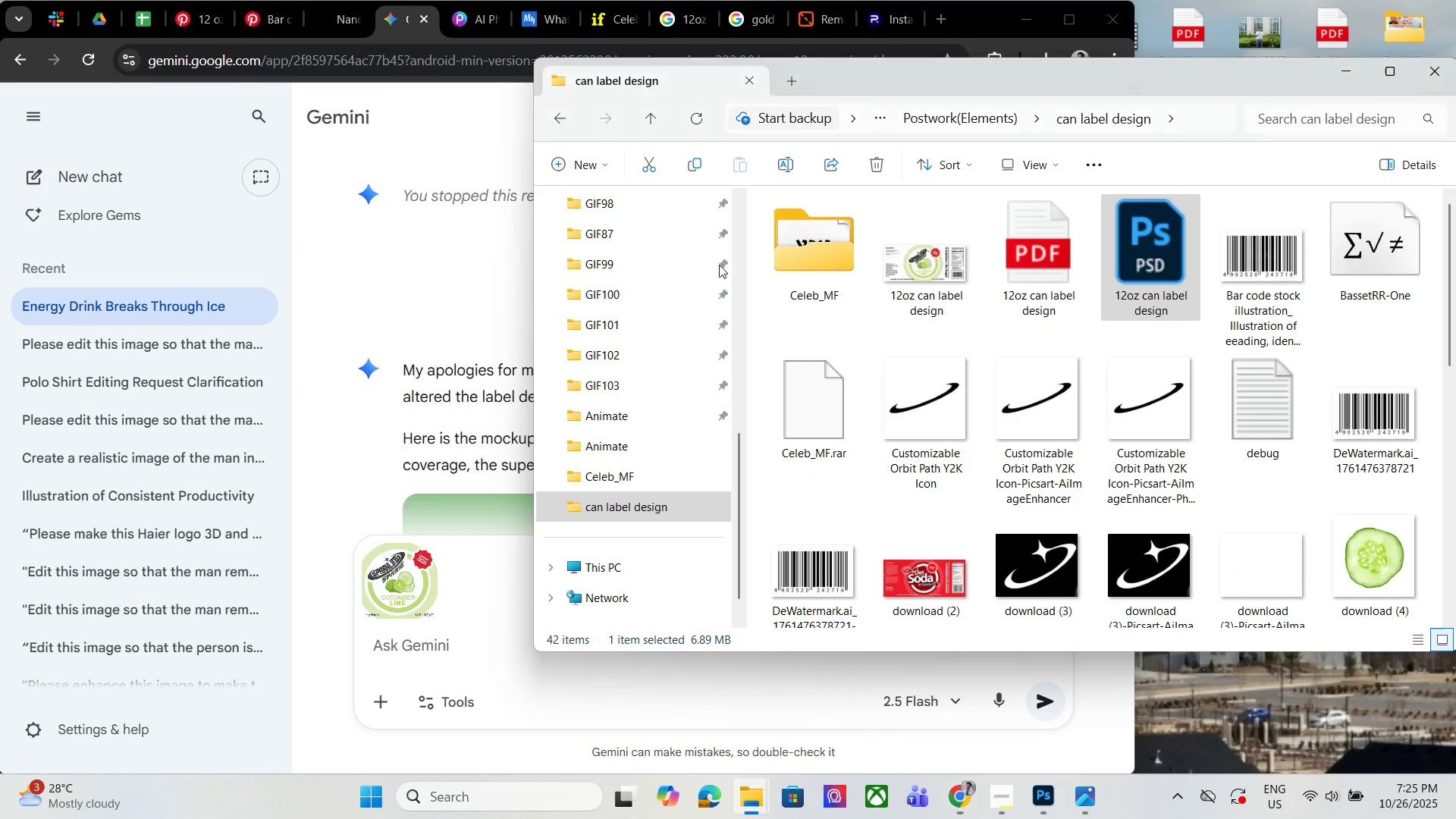 
scroll: coordinate [664, 235], scroll_direction: up, amount: 5.0
 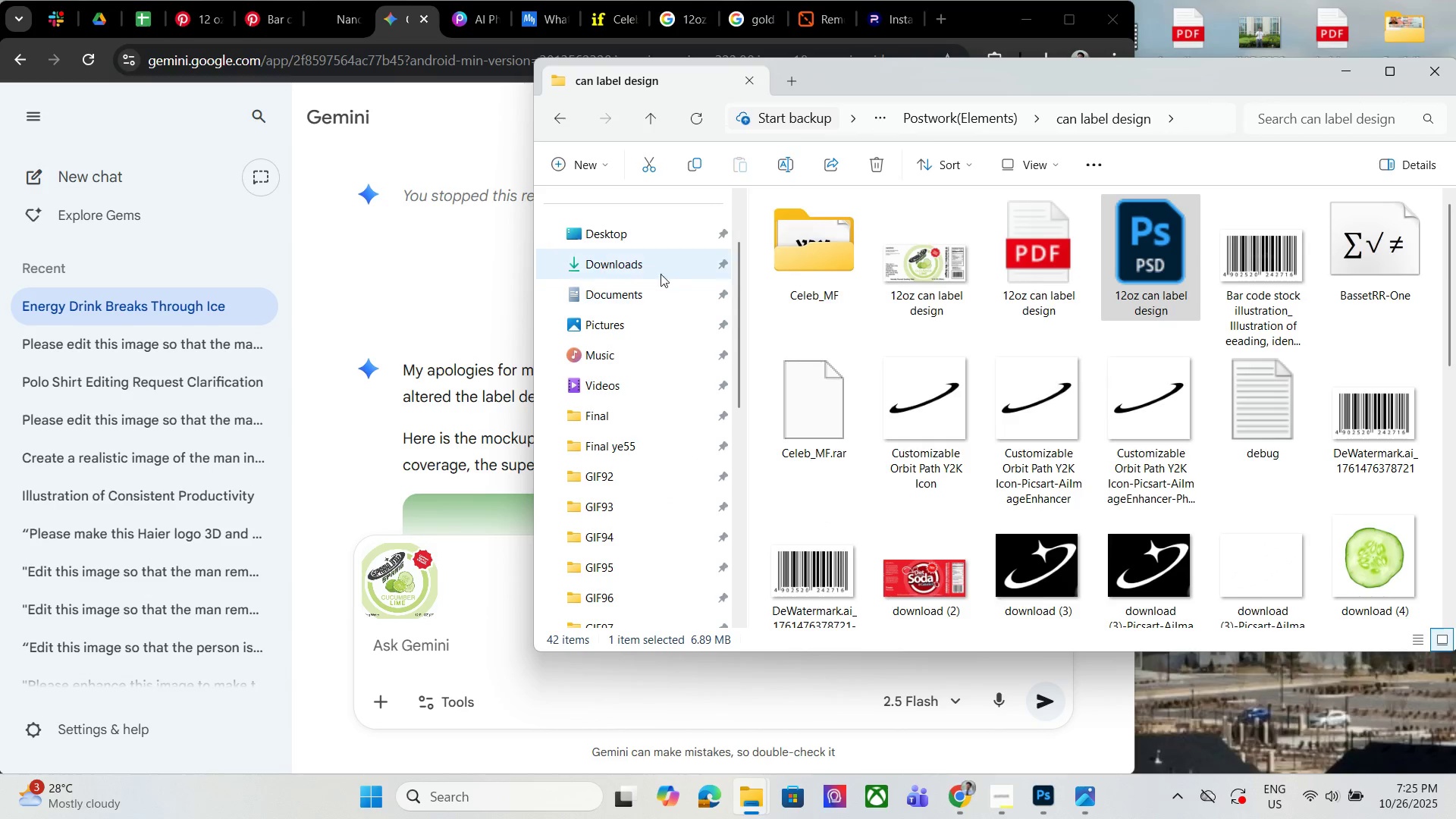 
left_click([657, 267])
 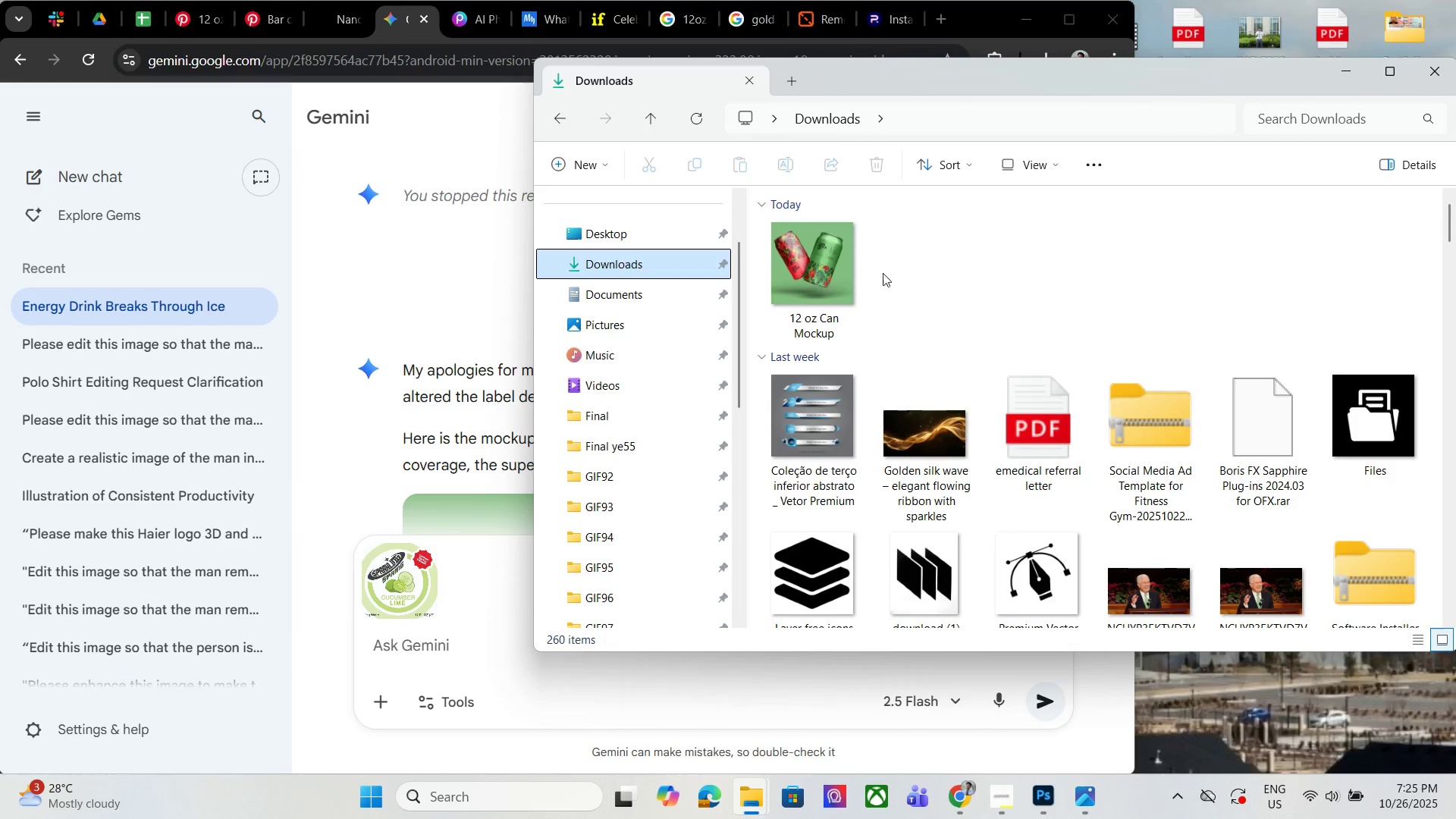 
left_click_drag(start_coordinate=[821, 262], to_coordinate=[468, 610])
 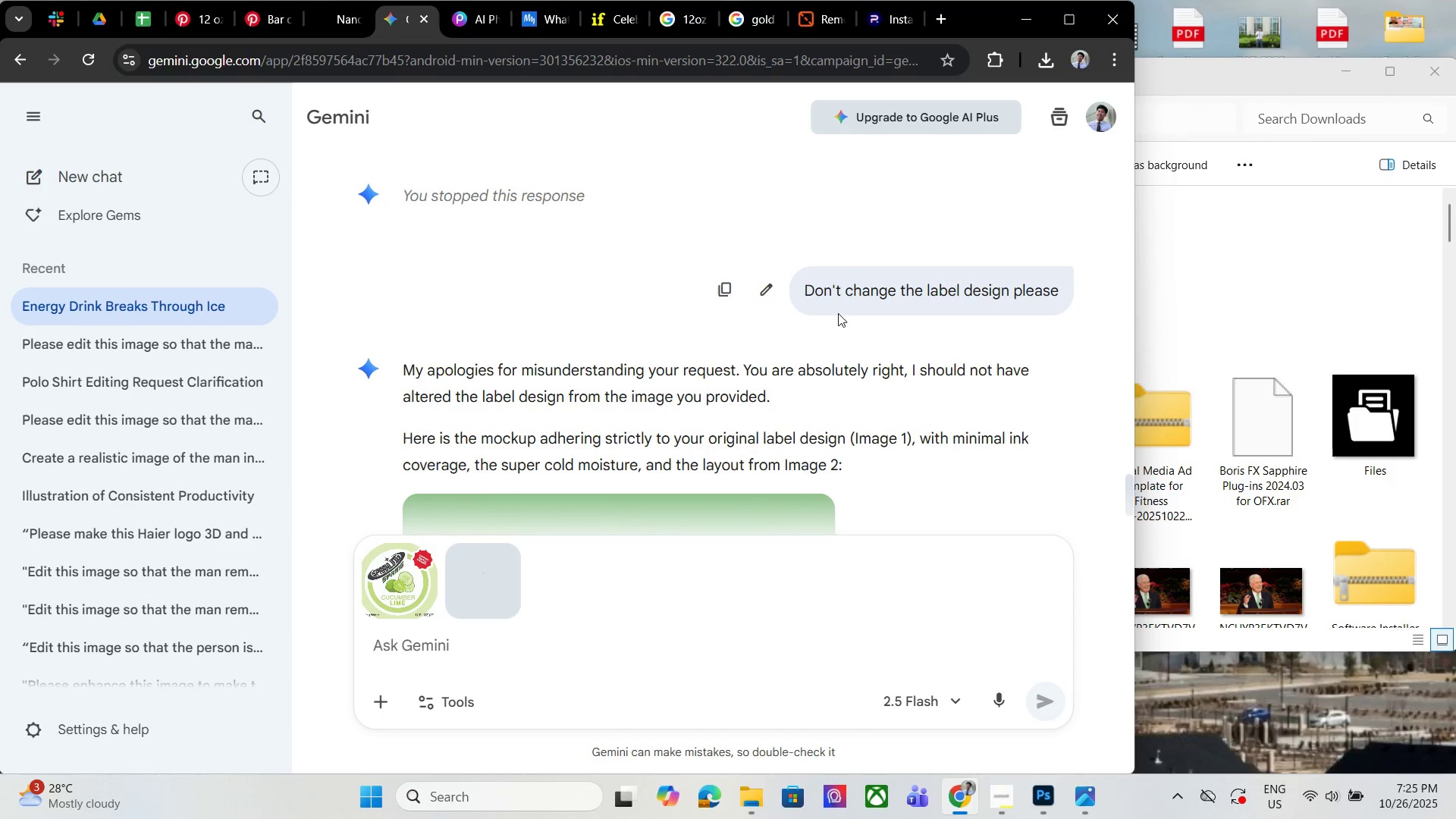 
scroll: coordinate [846, 334], scroll_direction: up, amount: 10.0
 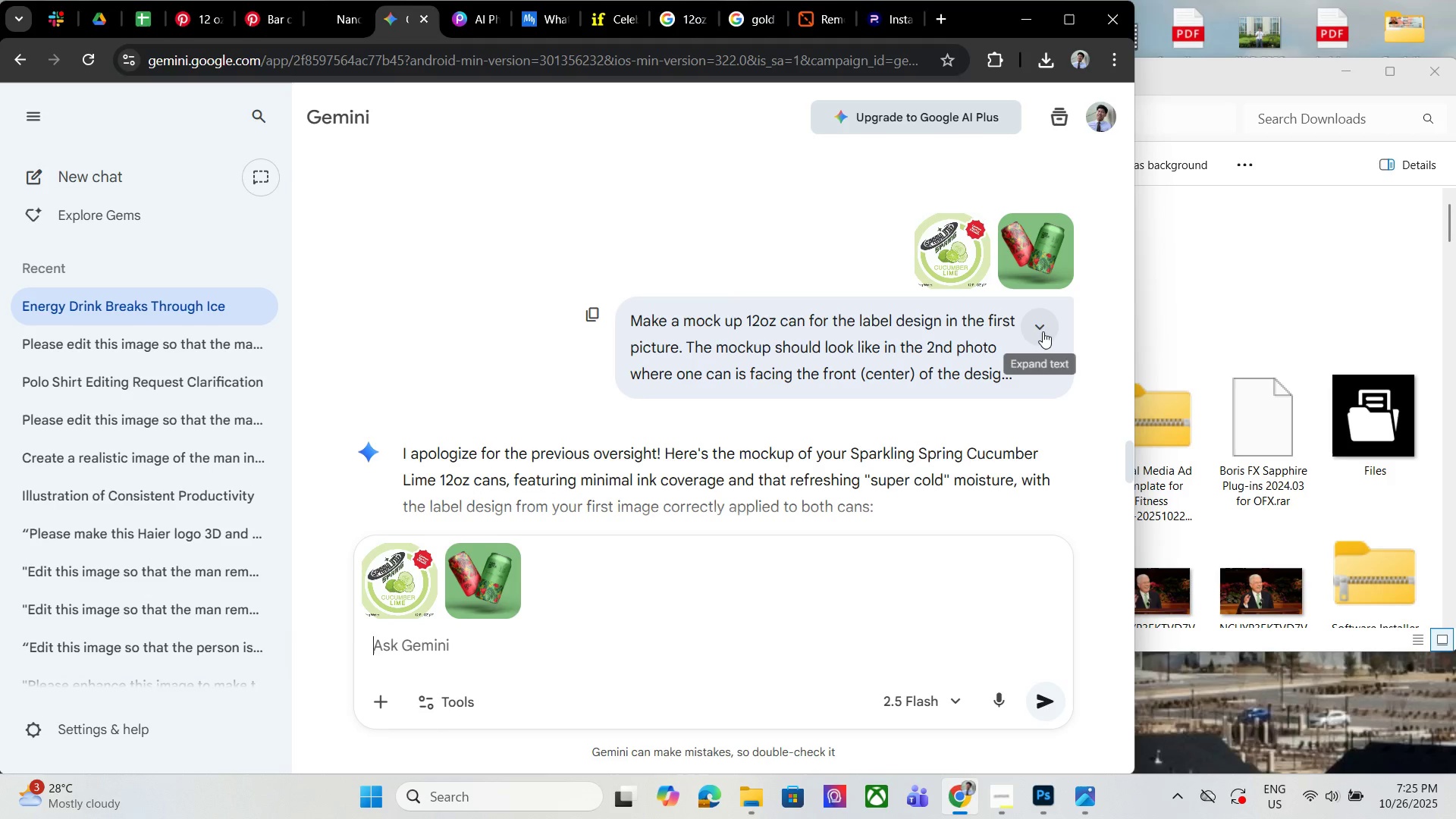 
left_click([1046, 331])
 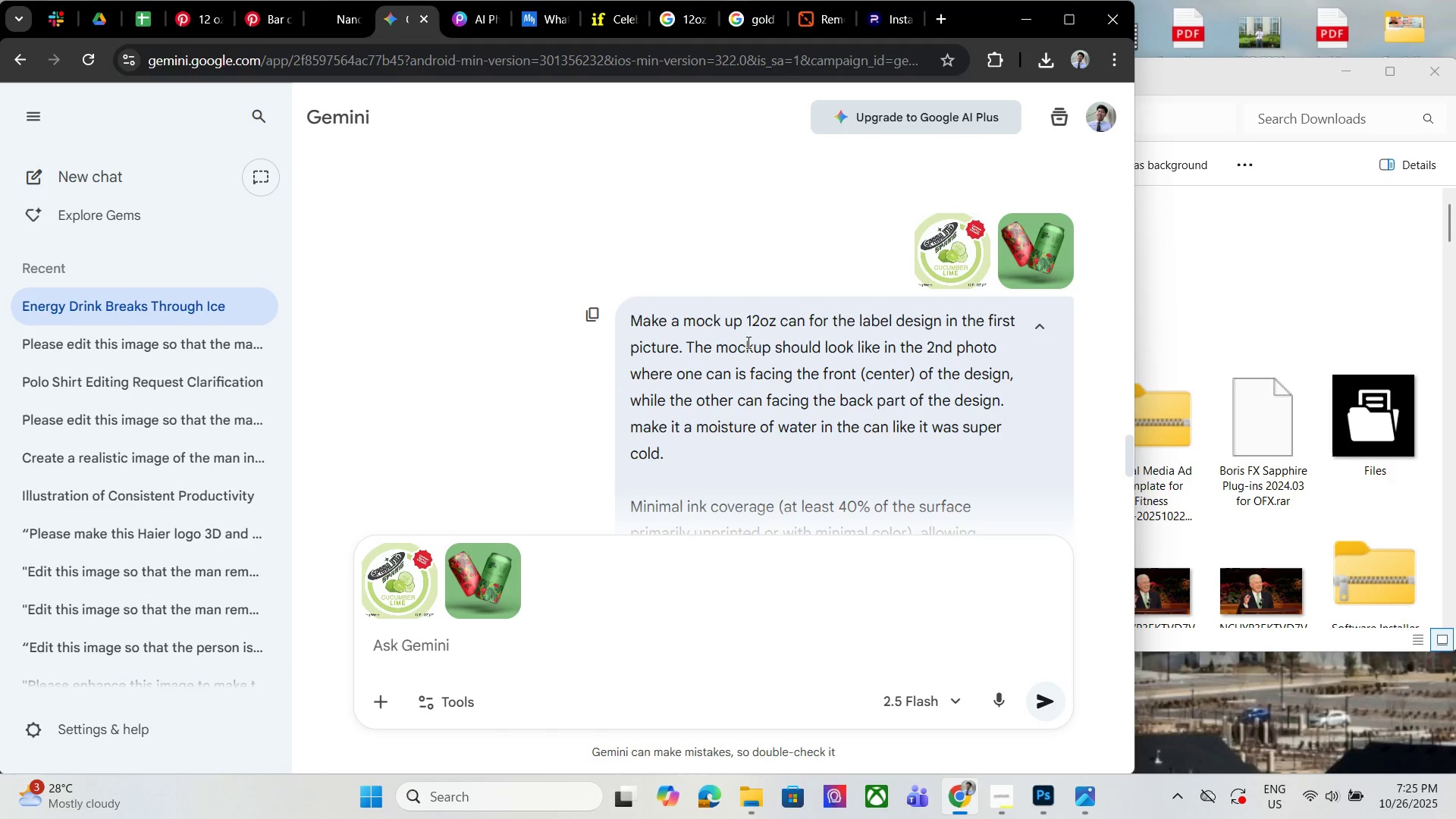 
scroll: coordinate [736, 333], scroll_direction: down, amount: 2.0
 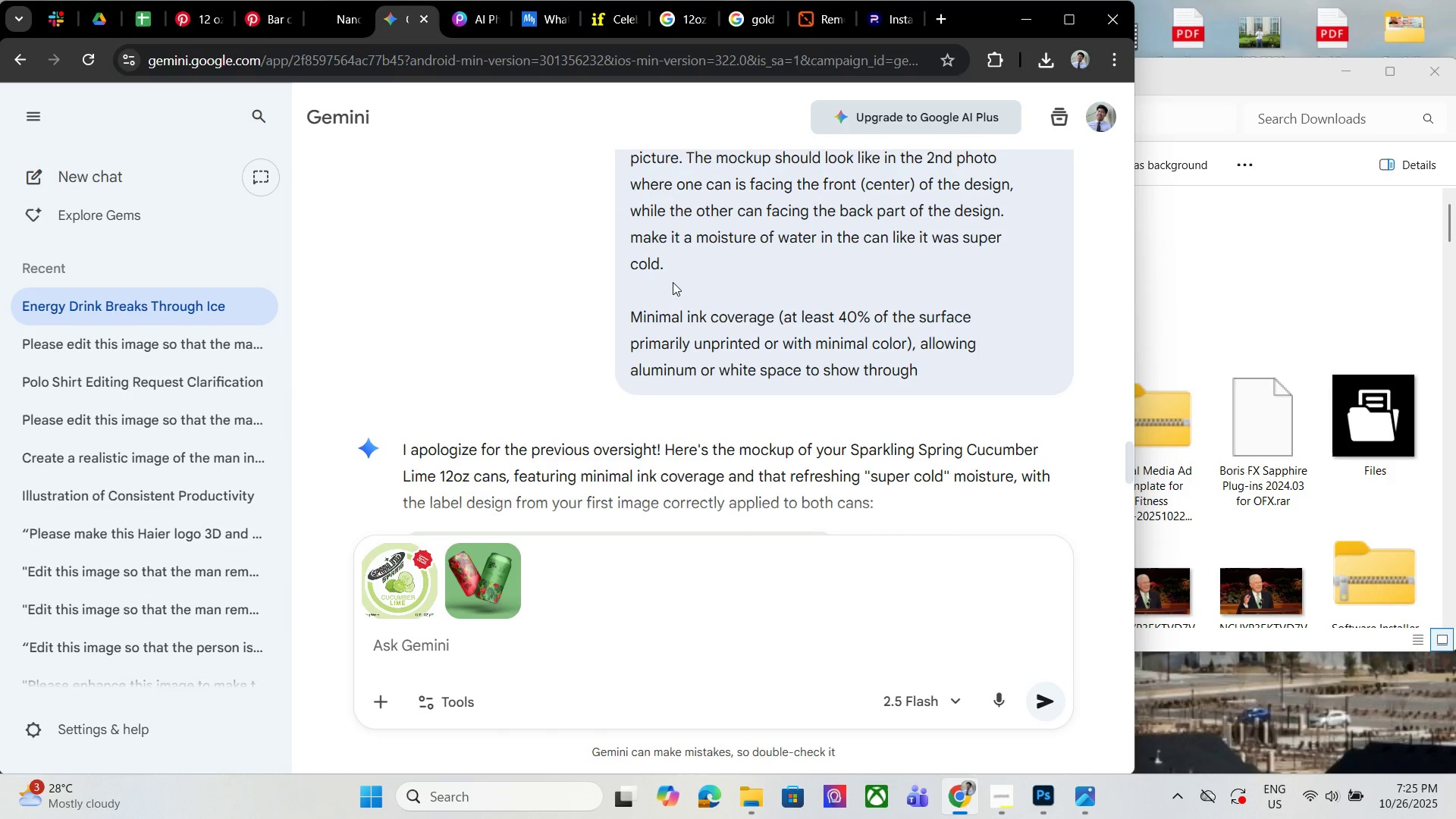 
left_click_drag(start_coordinate=[677, 273], to_coordinate=[623, 398])
 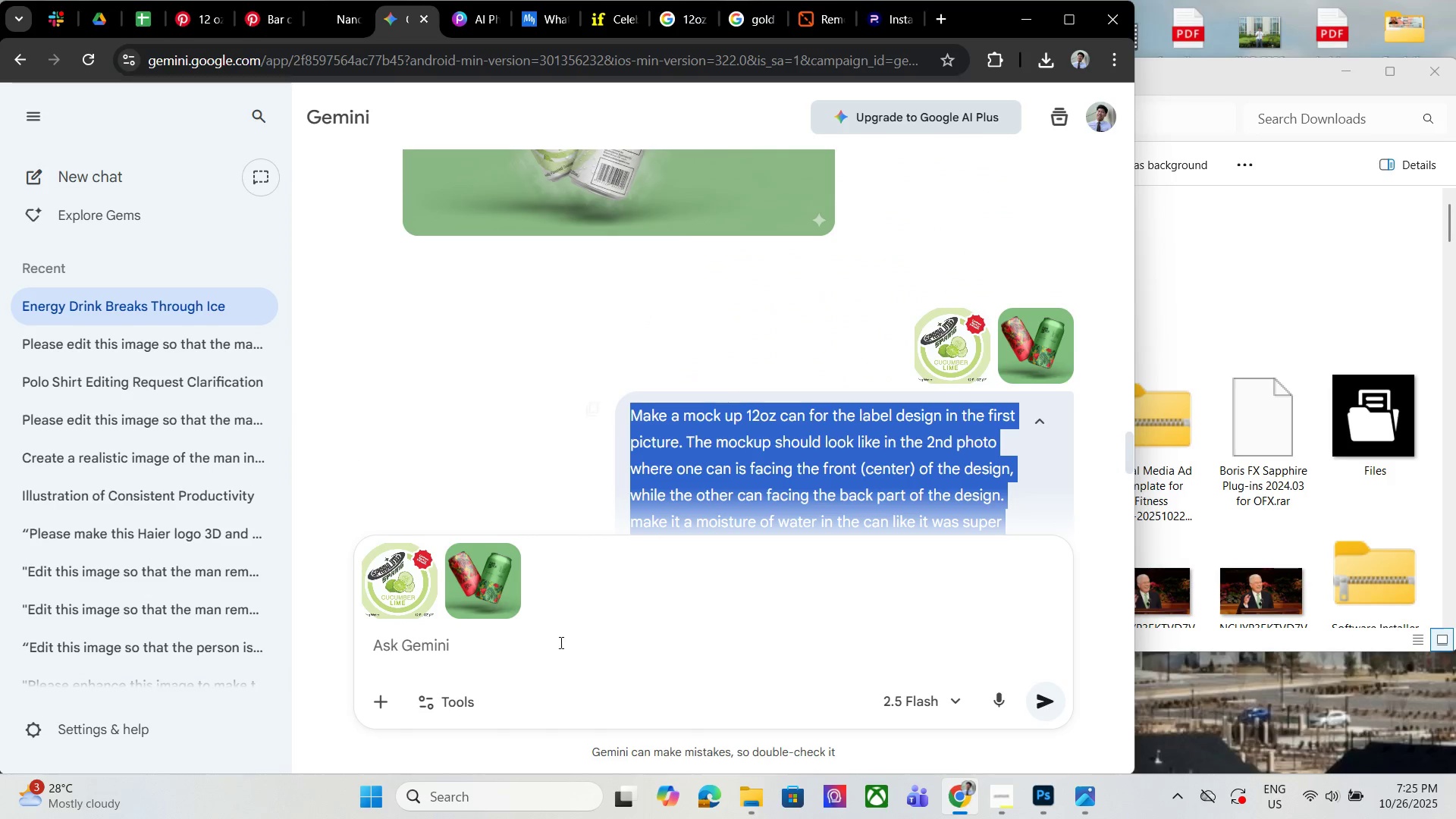 
scroll: coordinate [661, 263], scroll_direction: up, amount: 3.0
 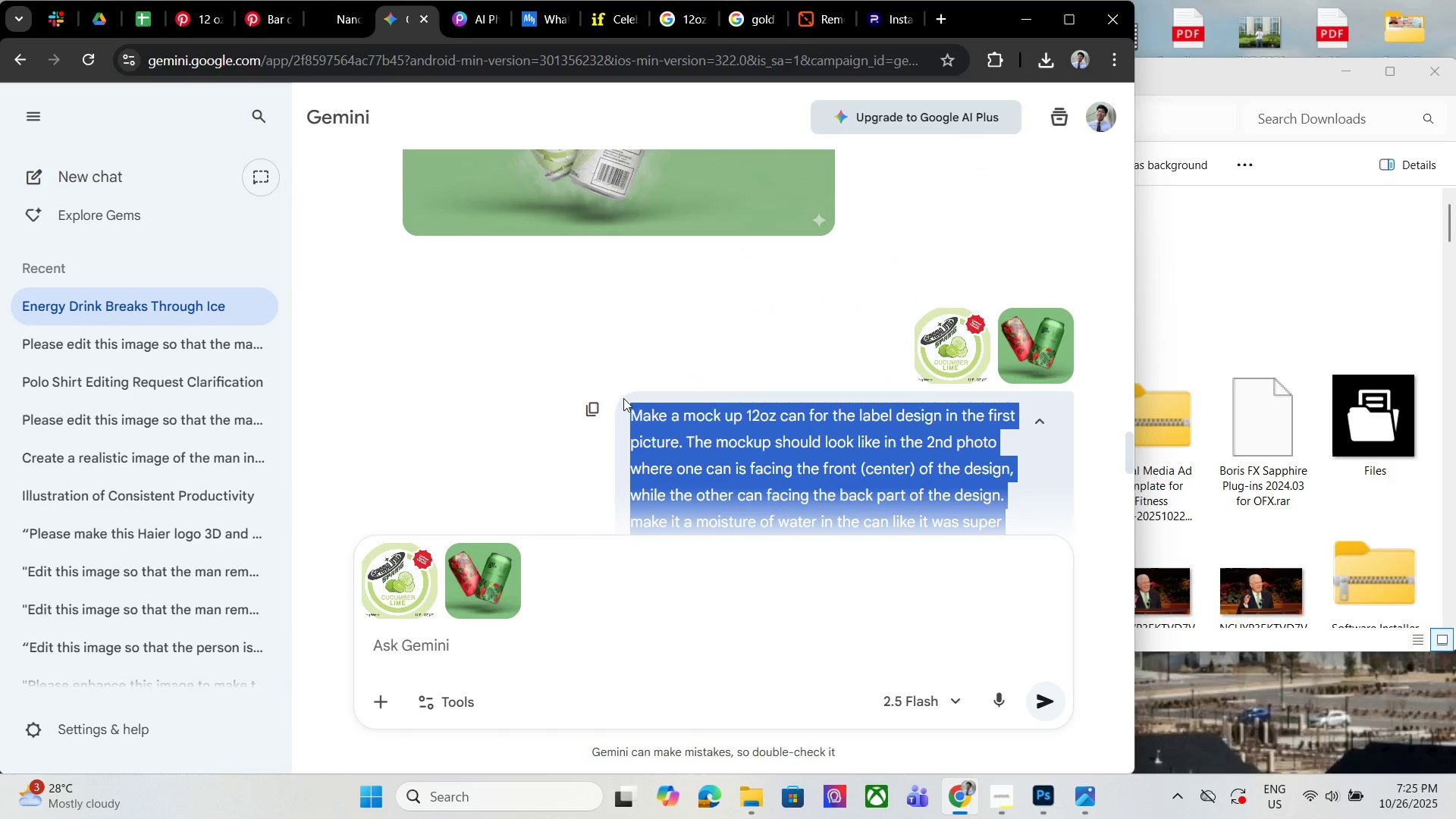 
key(Control+C)
 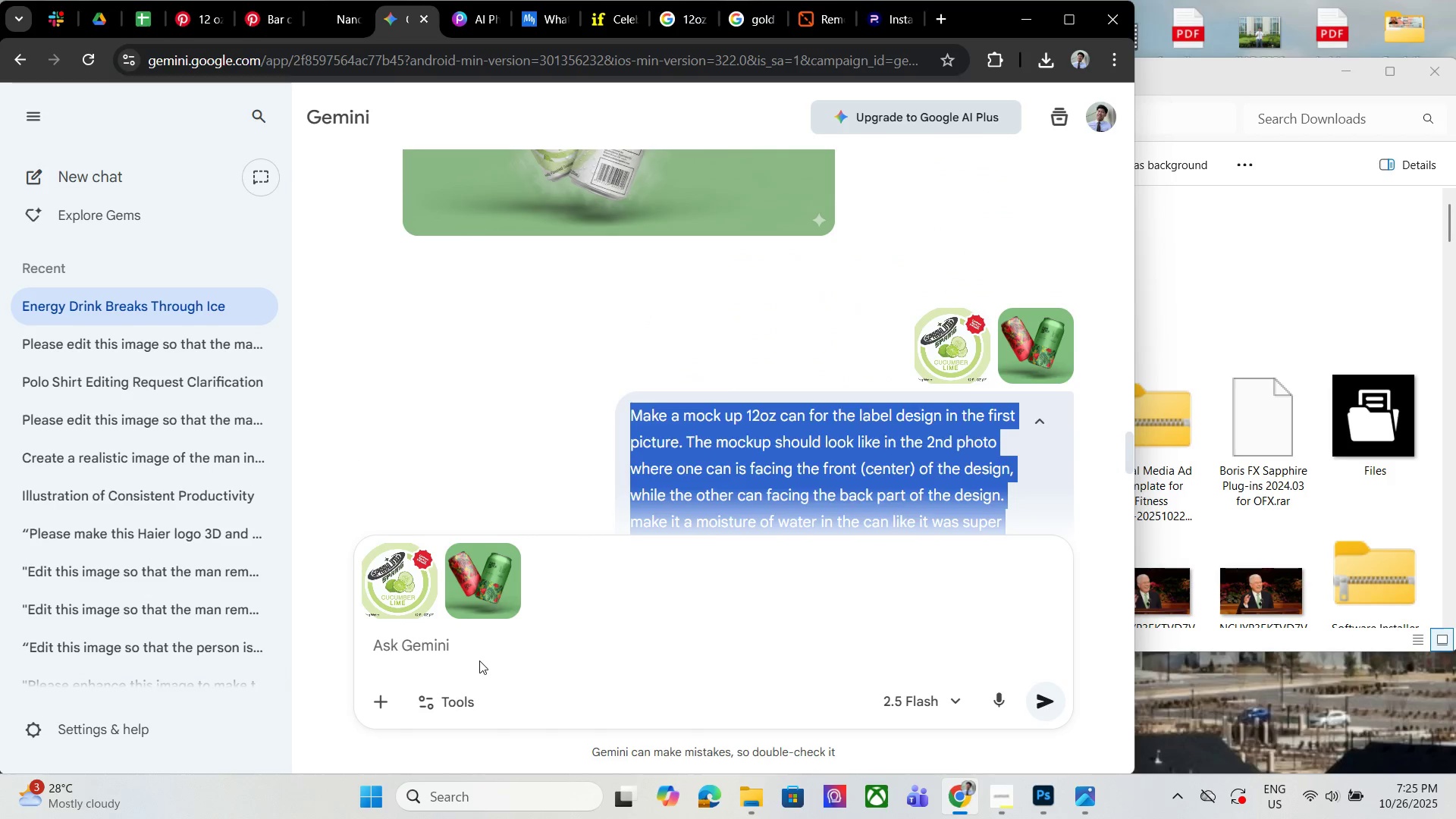 
left_click([479, 661])
 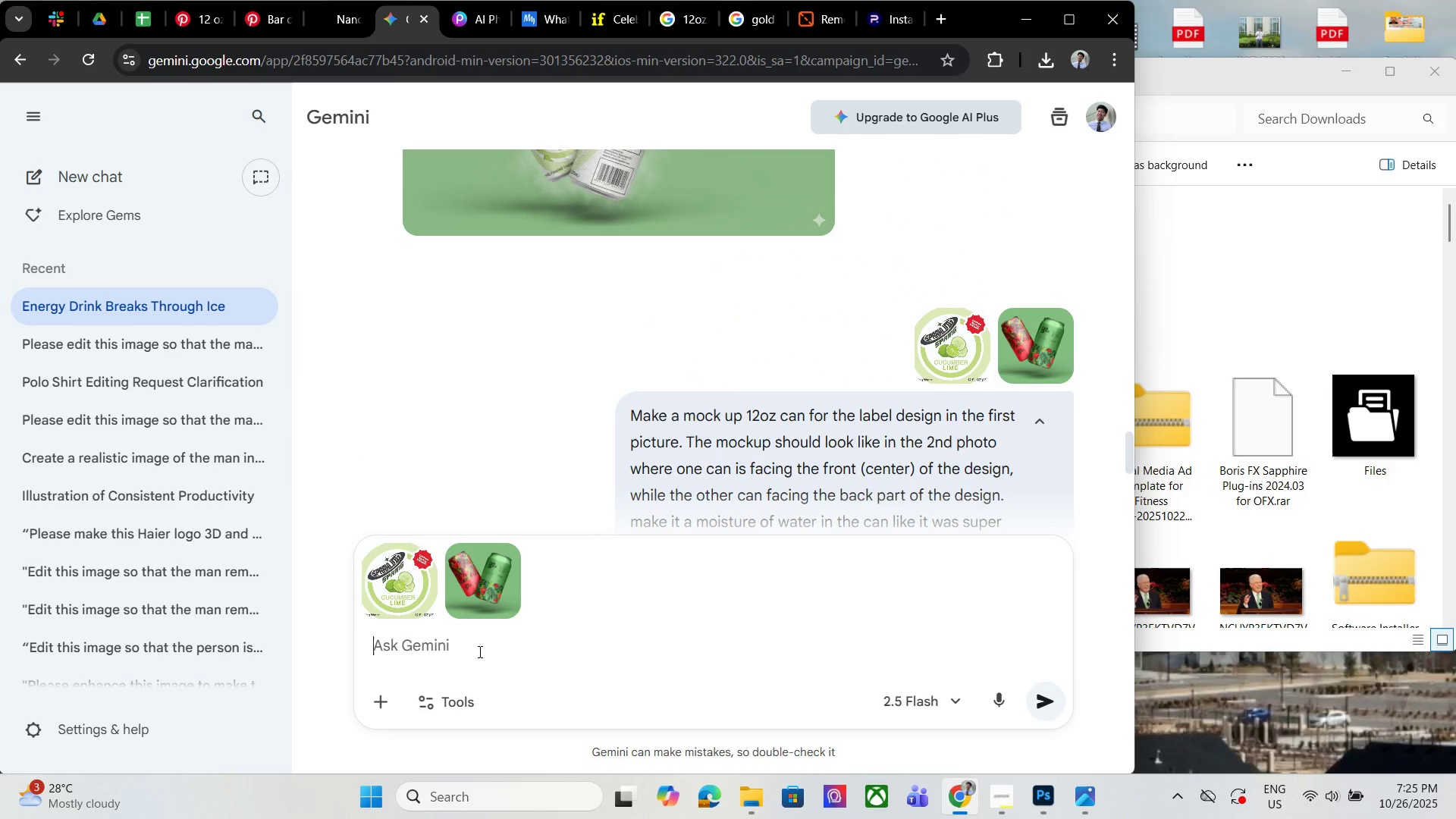 
key(Control+ControlLeft)
 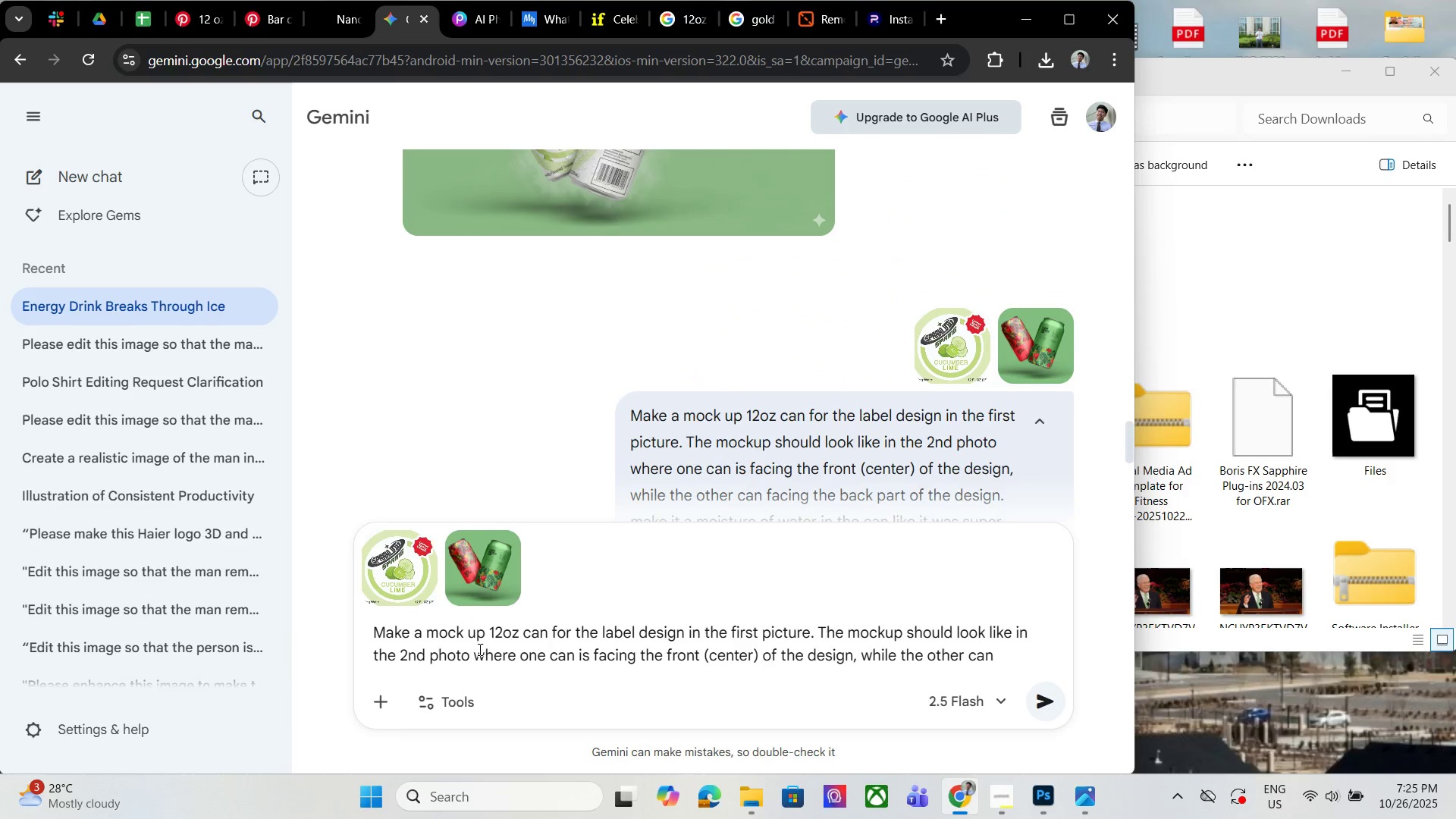 
key(Control+V)
 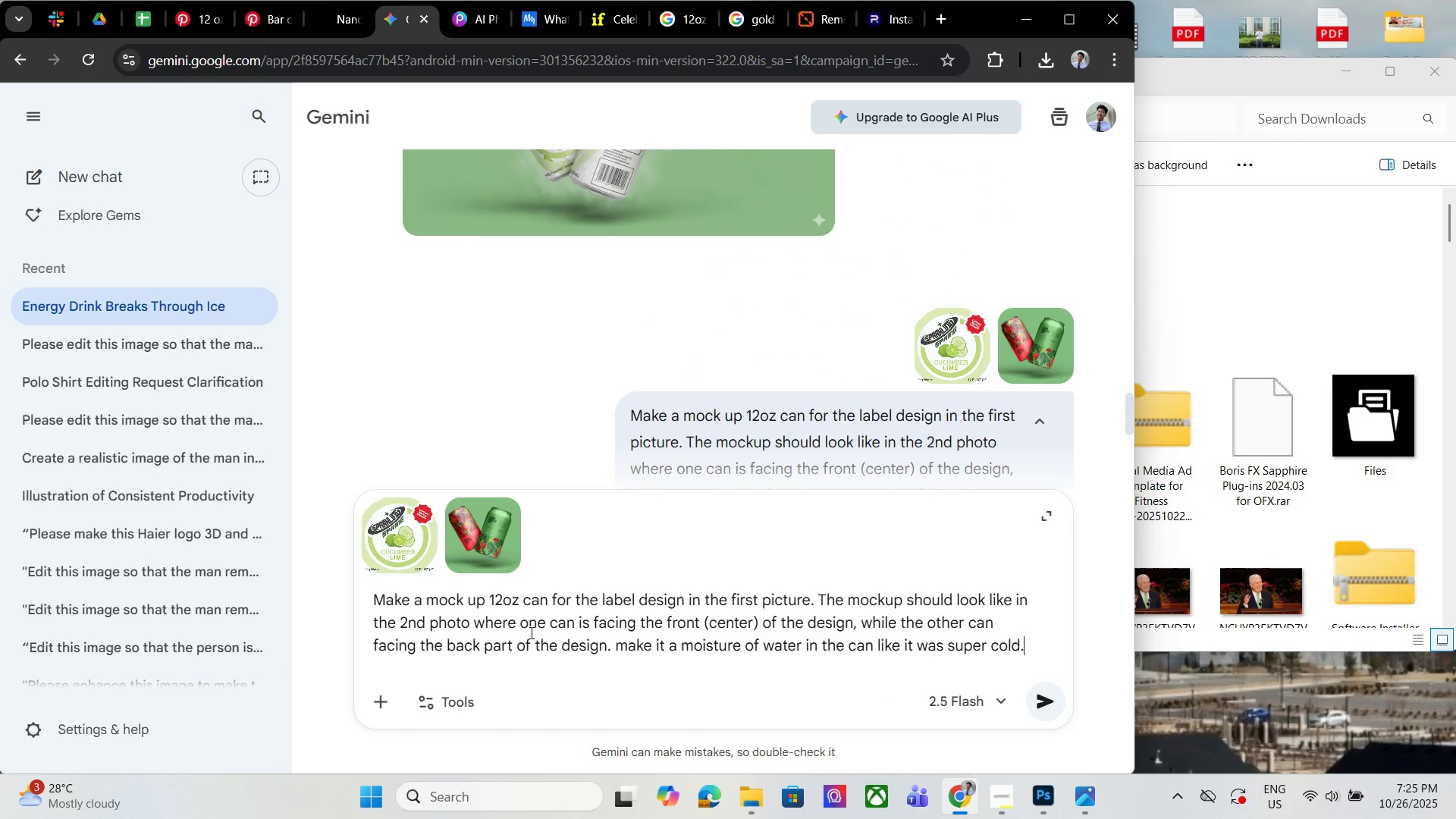 
key(Enter)
 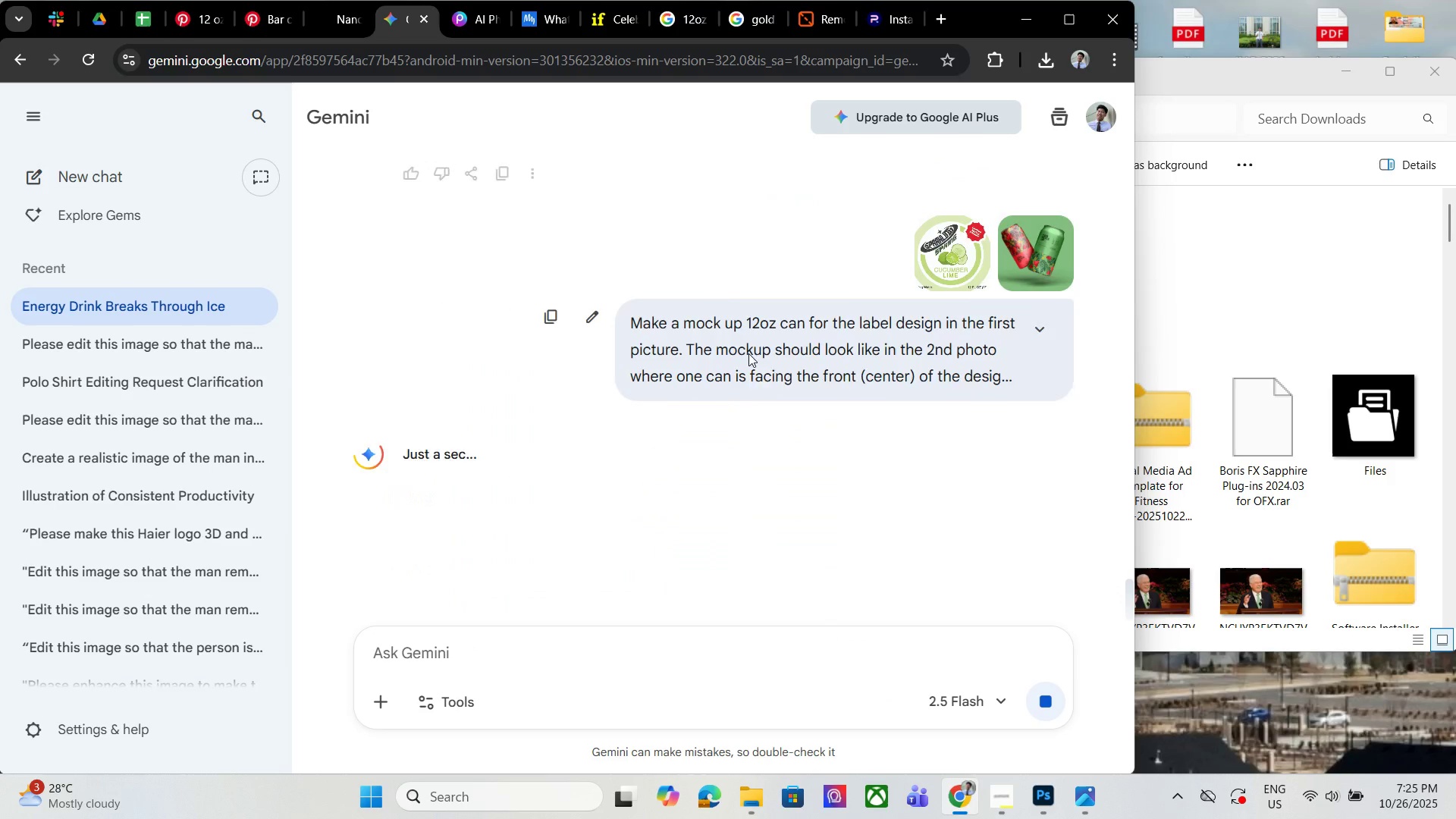 
scroll: coordinate [864, 339], scroll_direction: up, amount: 5.0
 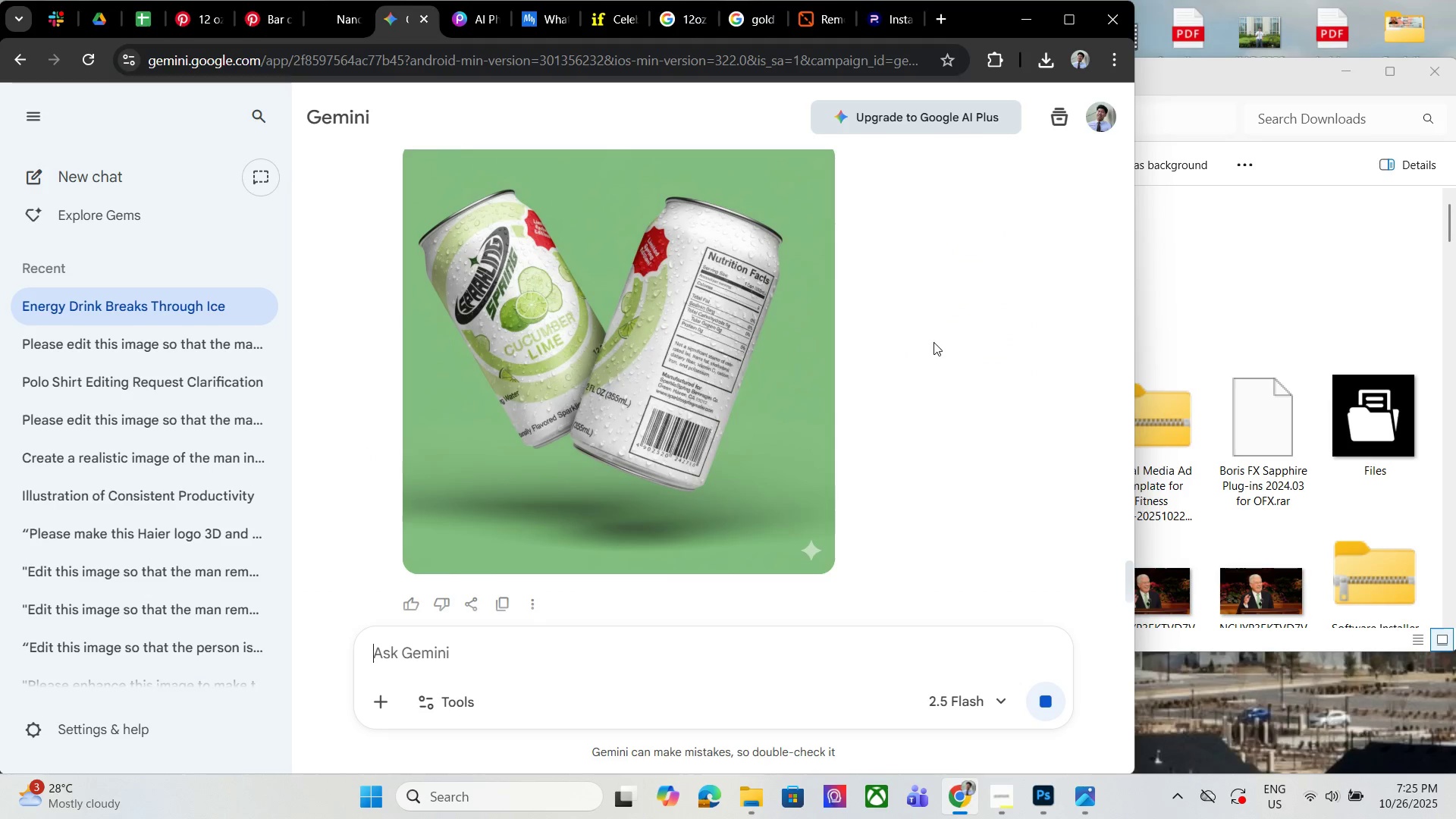 
scroll: coordinate [937, 334], scroll_direction: down, amount: 4.0
 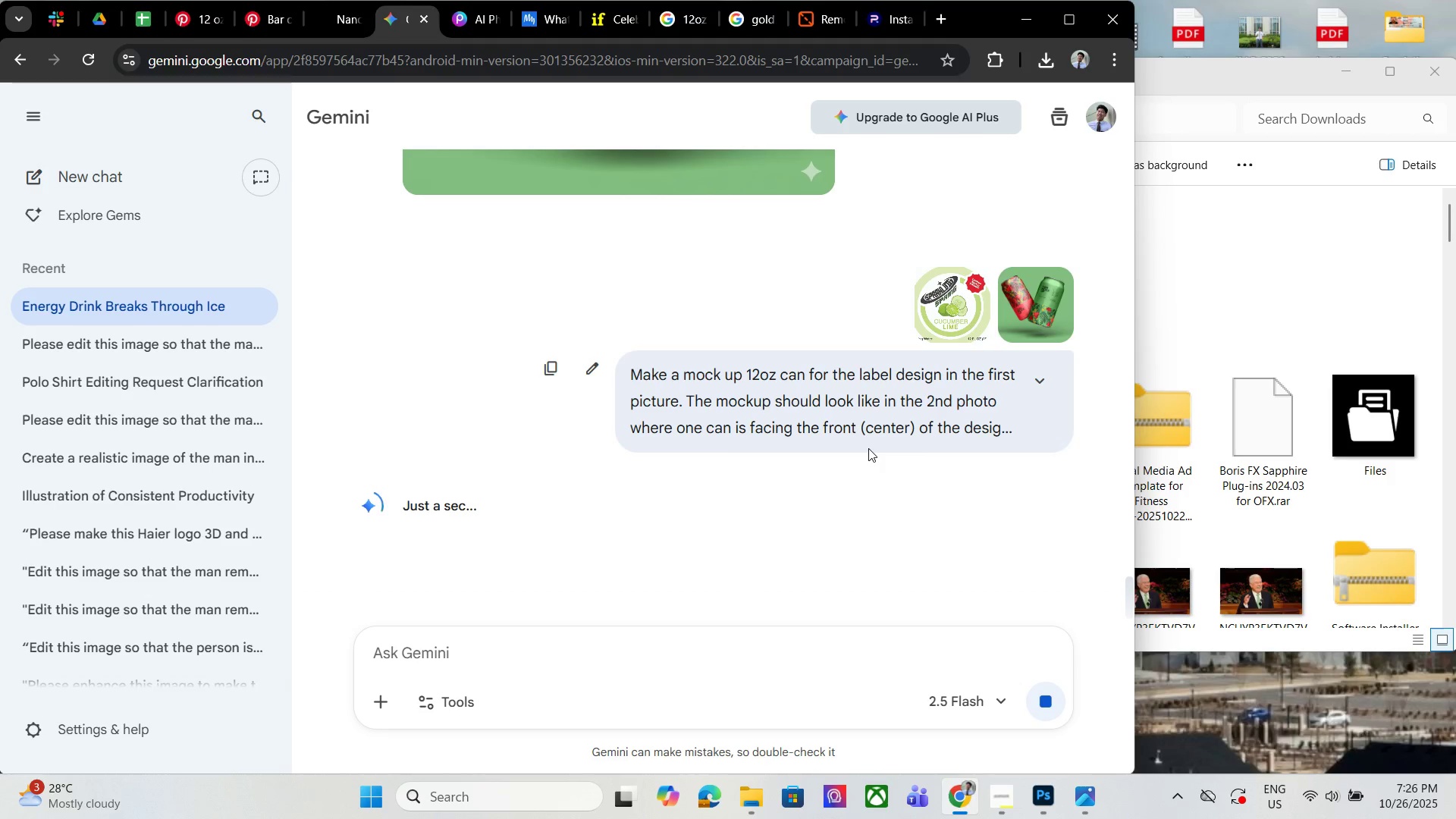 
wait(57.75)
 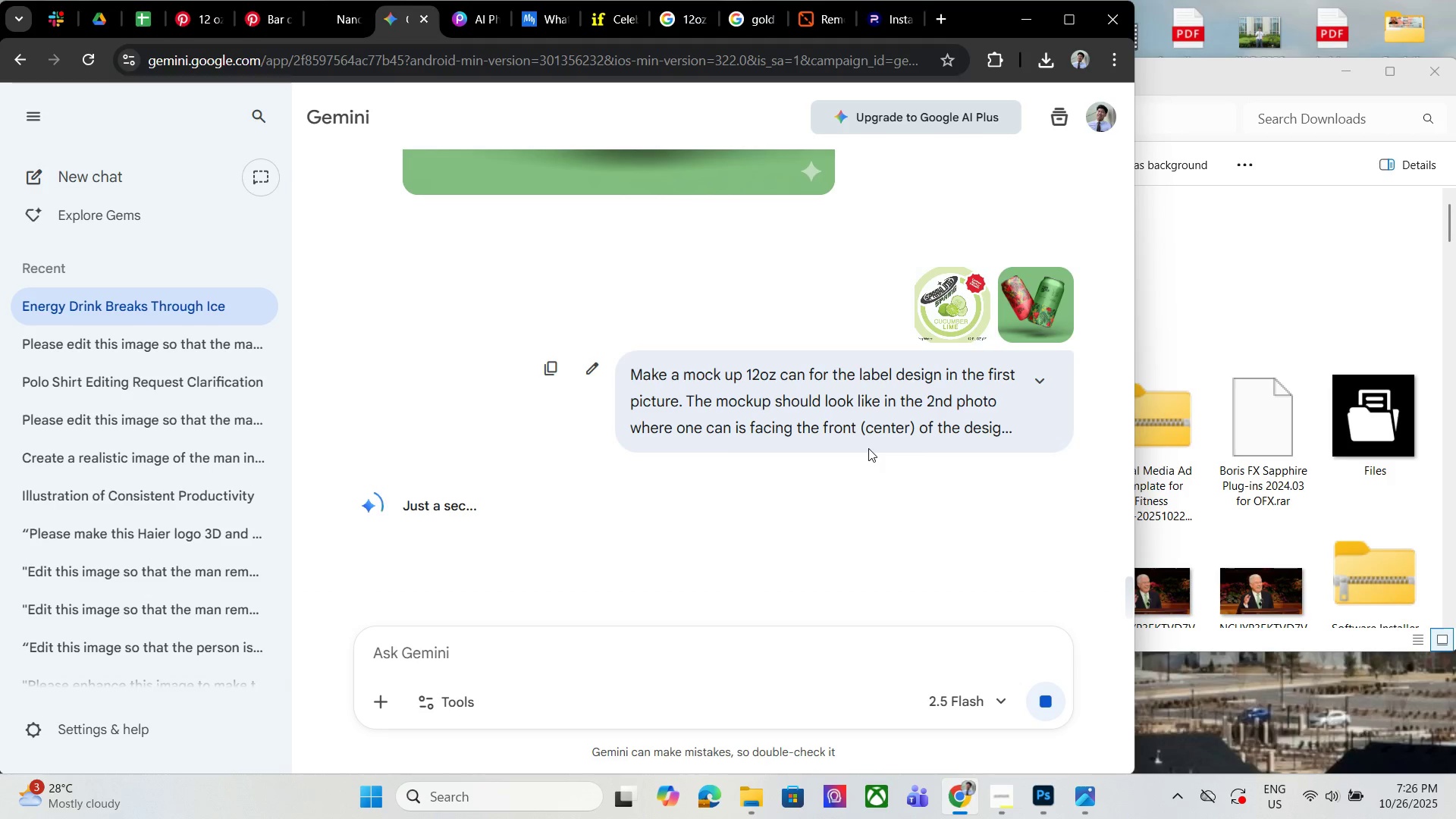 
scroll: coordinate [874, 431], scroll_direction: down, amount: 3.0
 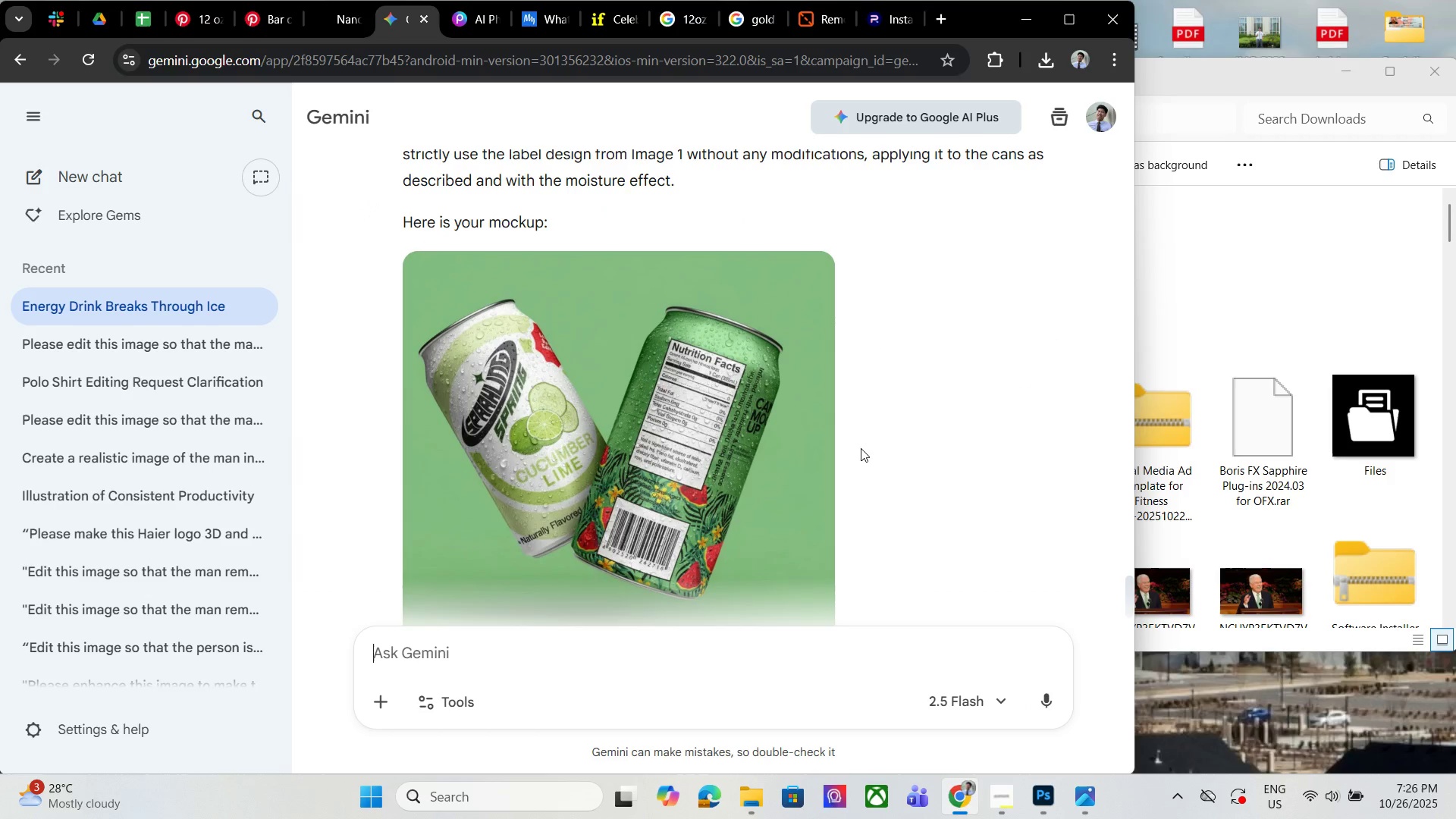 
wait(9.03)
 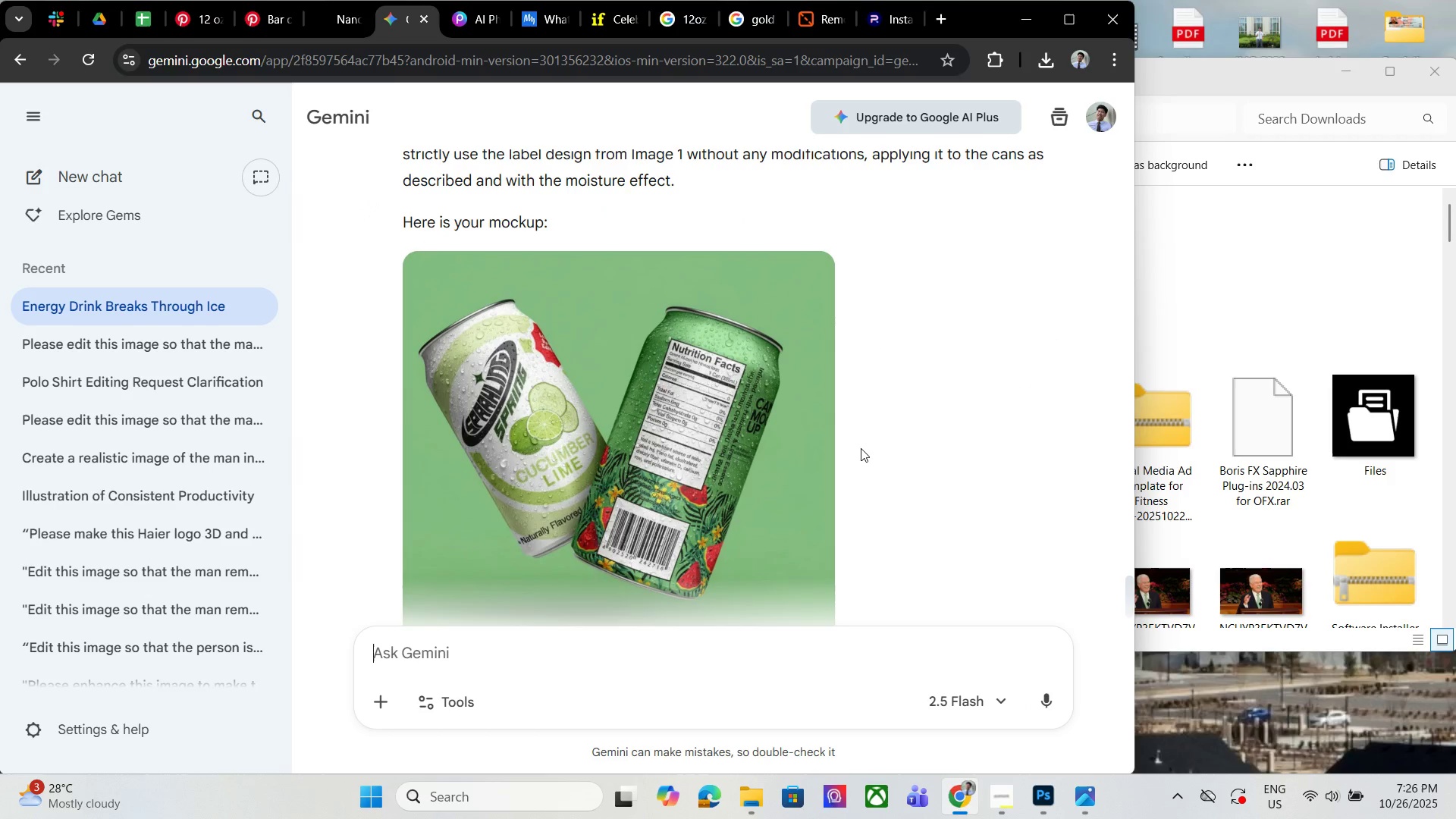 
scroll: coordinate [874, 457], scroll_direction: down, amount: 2.0
 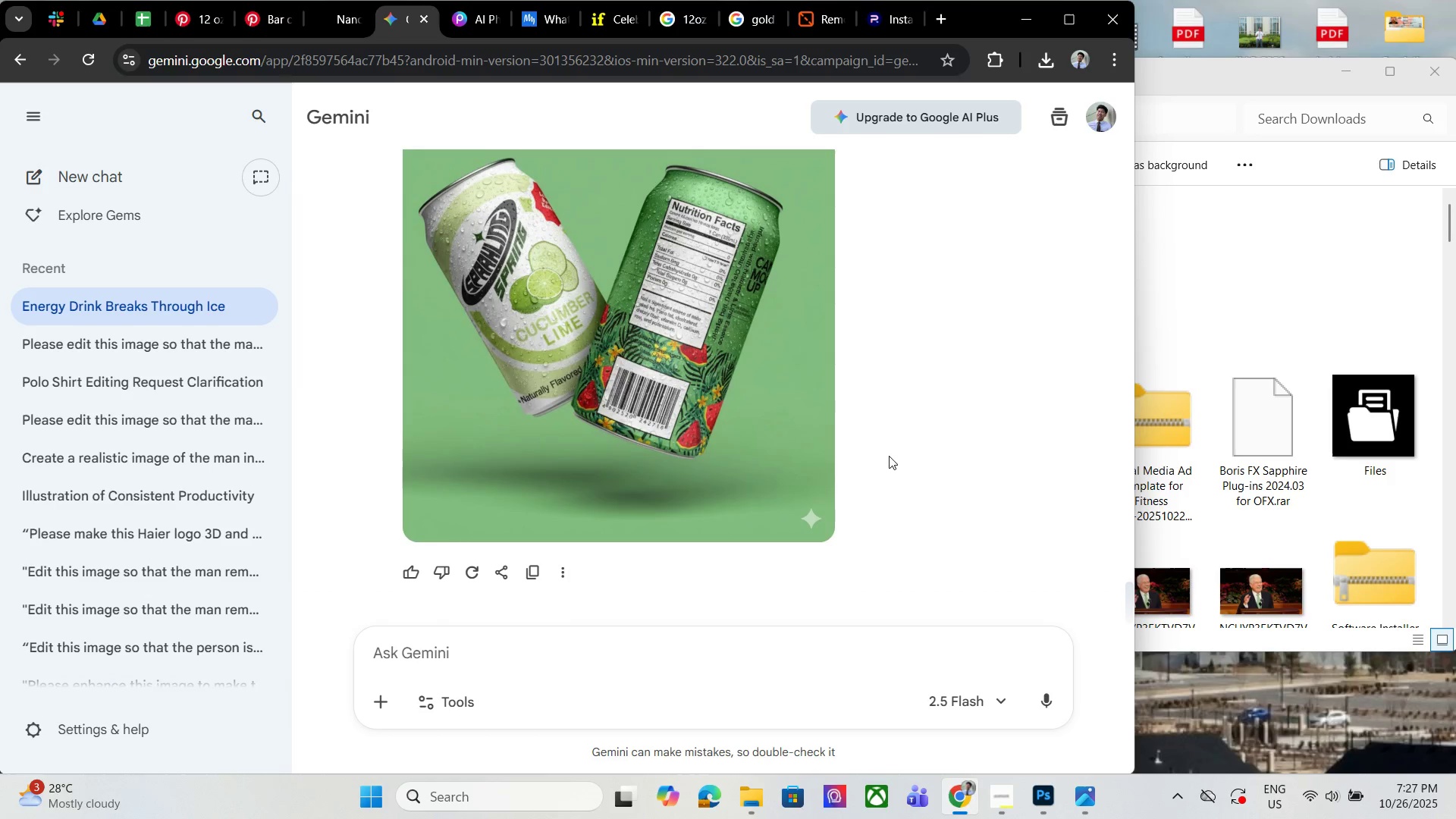 
scroll: coordinate [910, 471], scroll_direction: up, amount: 4.0
 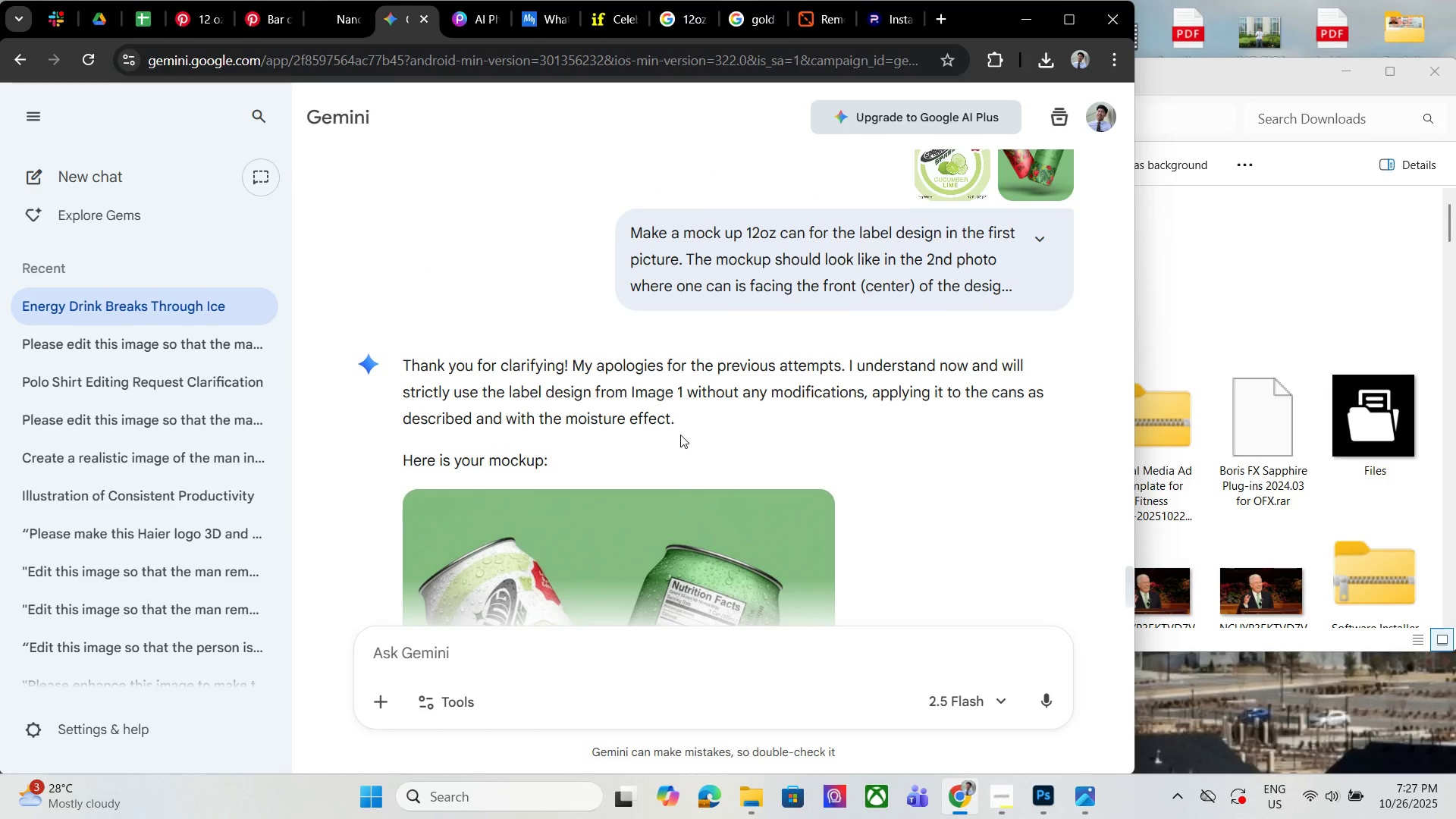 
wait(6.28)
 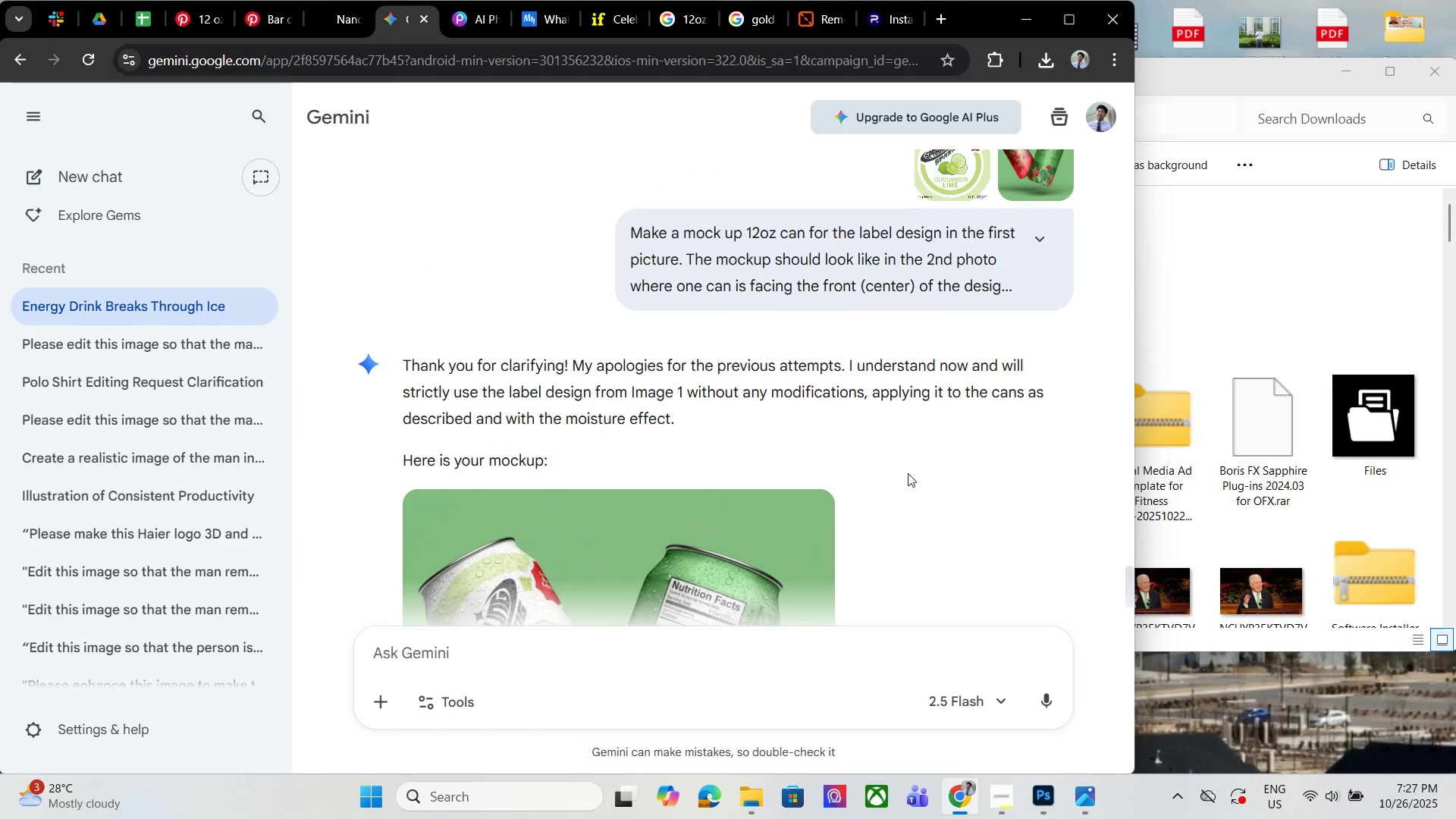 
left_click_drag(start_coordinate=[682, 388], to_coordinate=[828, 393])
 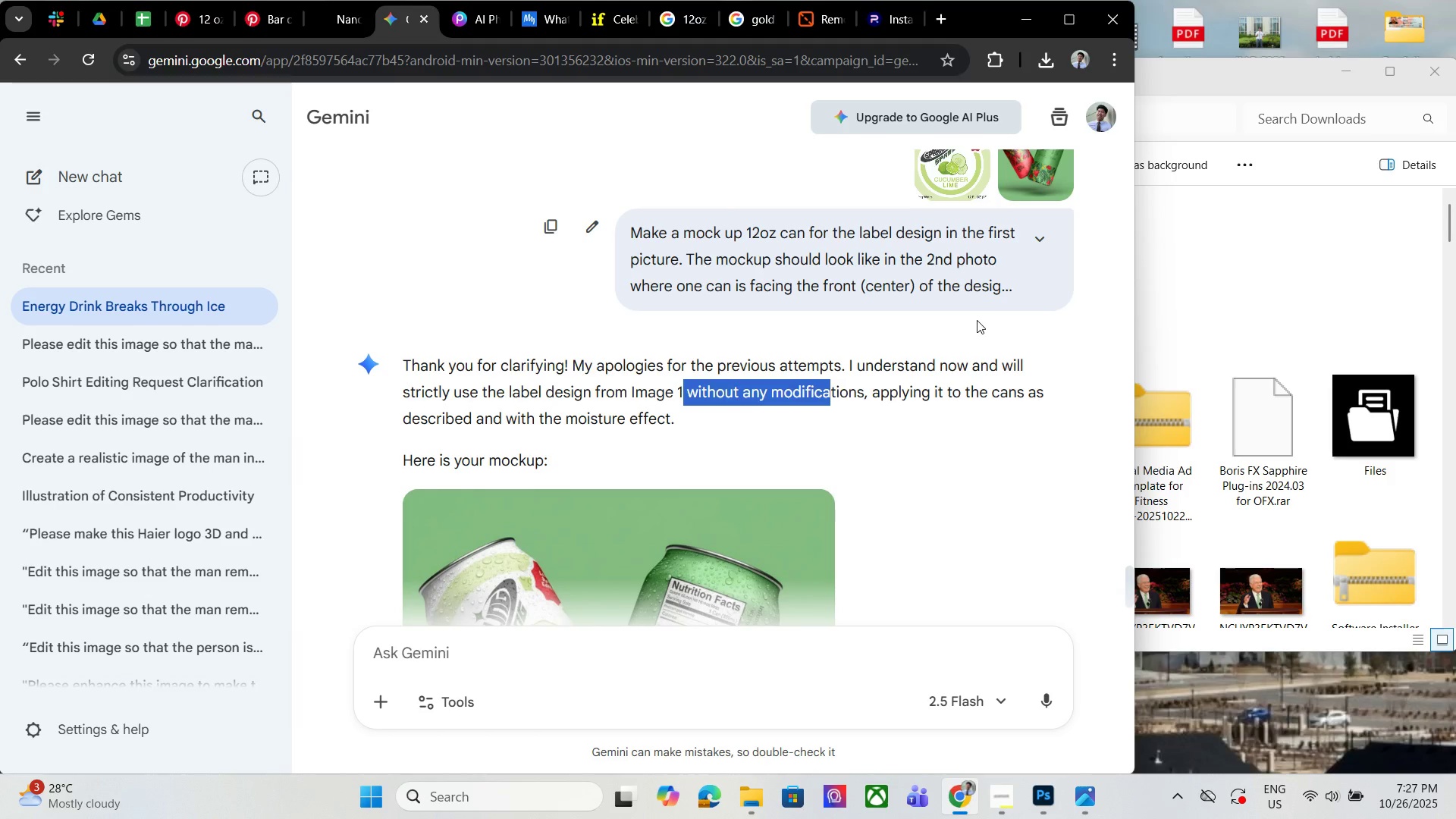 
scroll: coordinate [978, 322], scroll_direction: down, amount: 3.0
 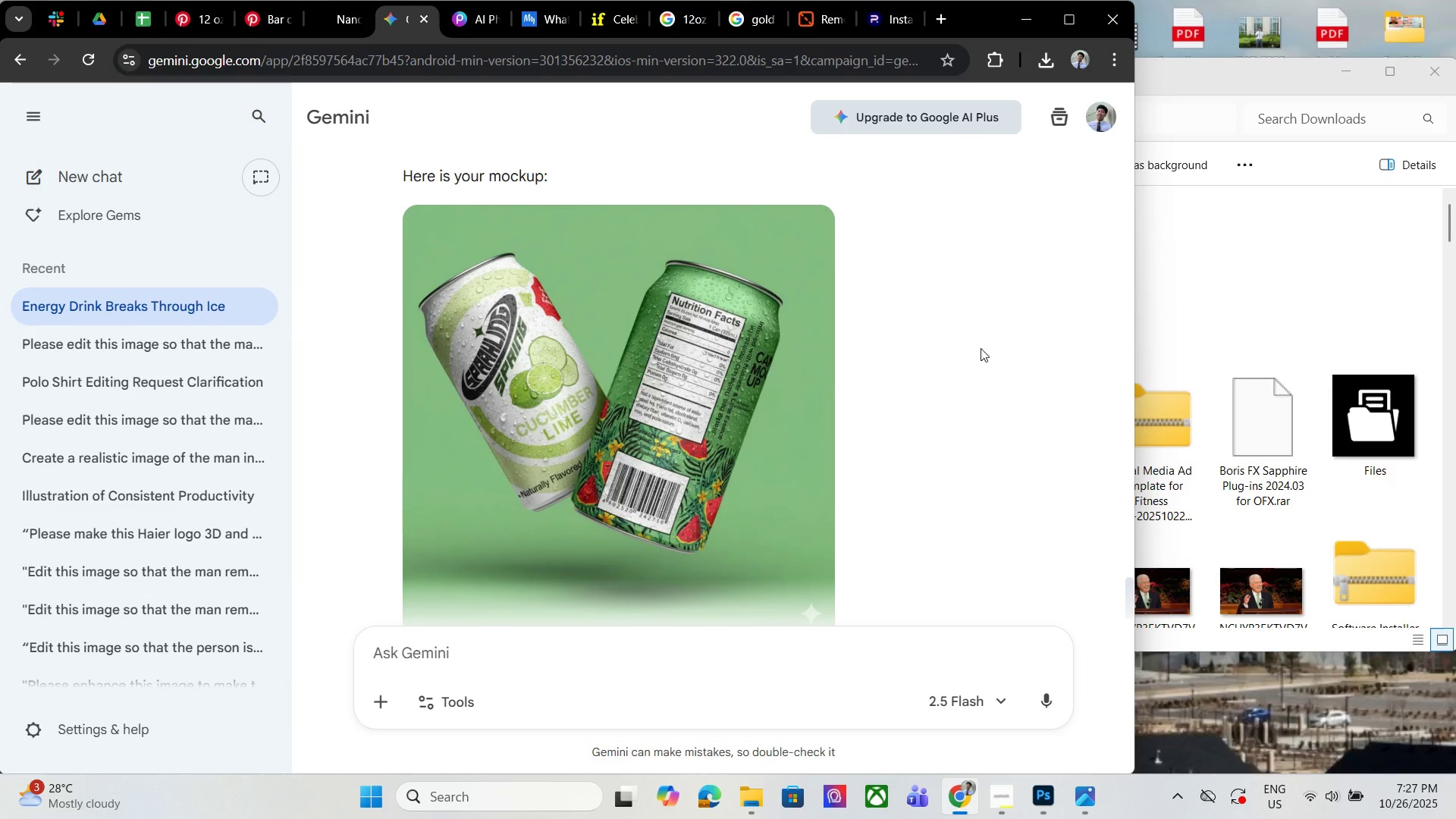 
wait(7.82)
 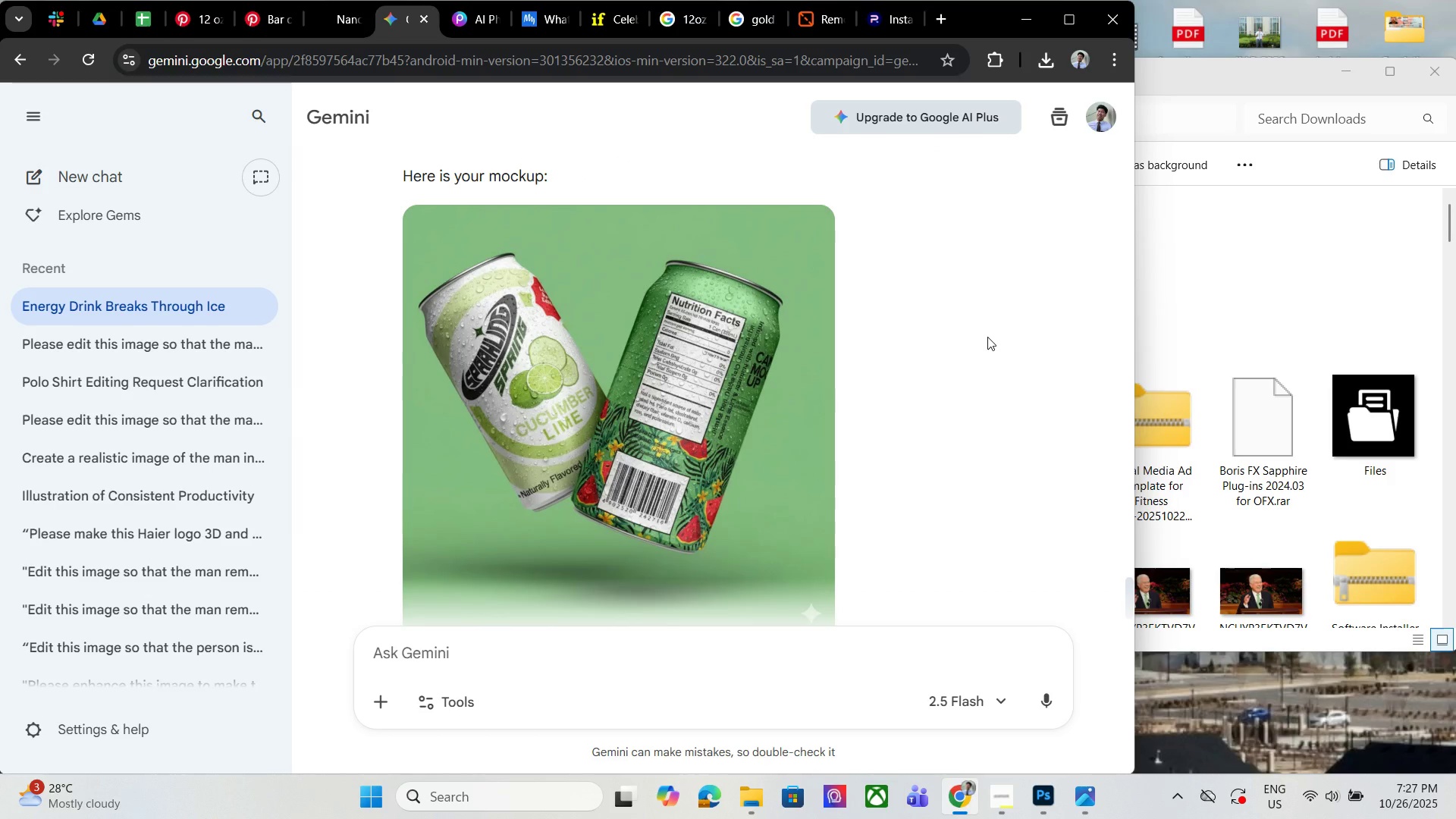 
left_click([618, 645])
 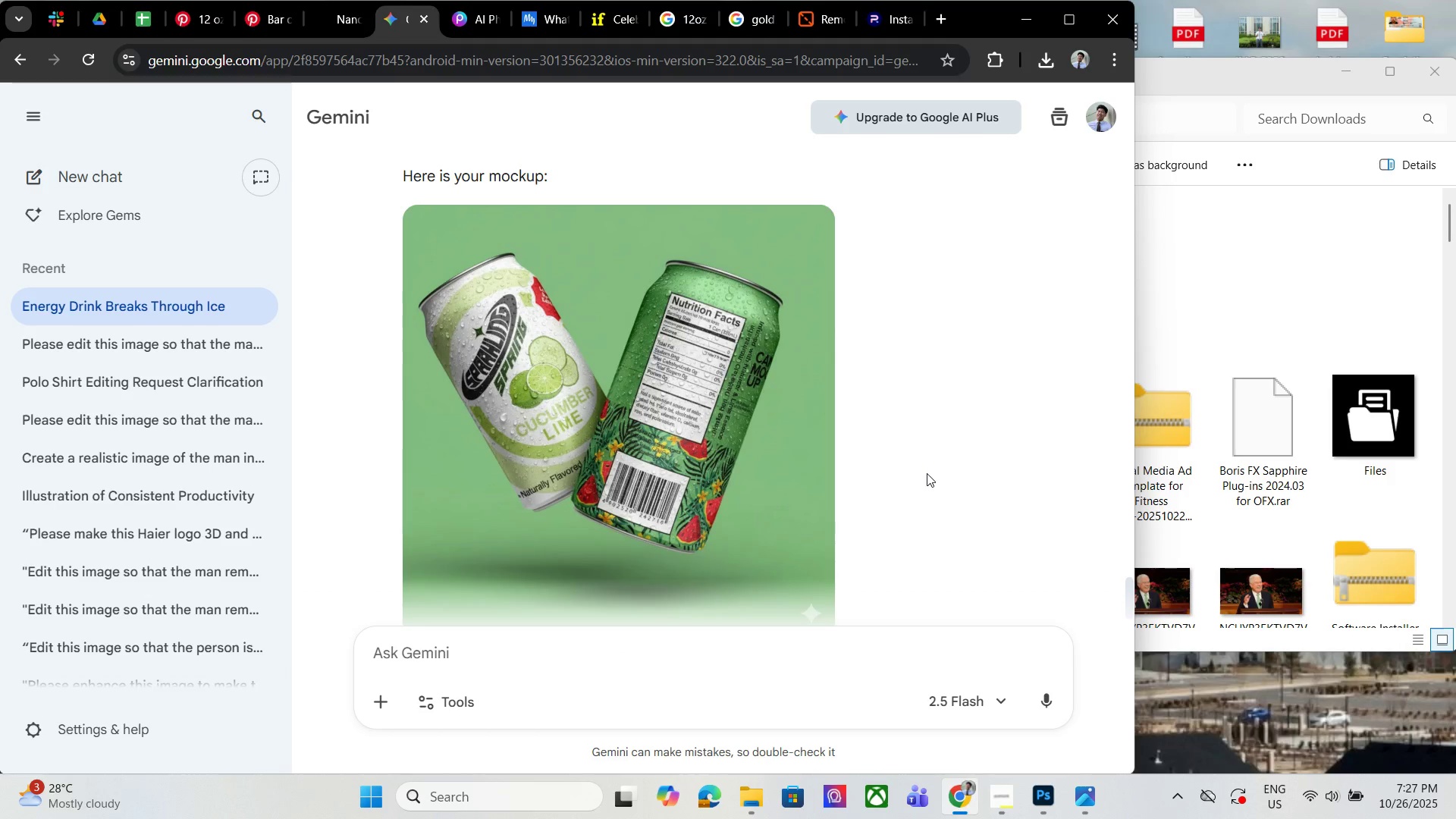 
wait(16.02)
 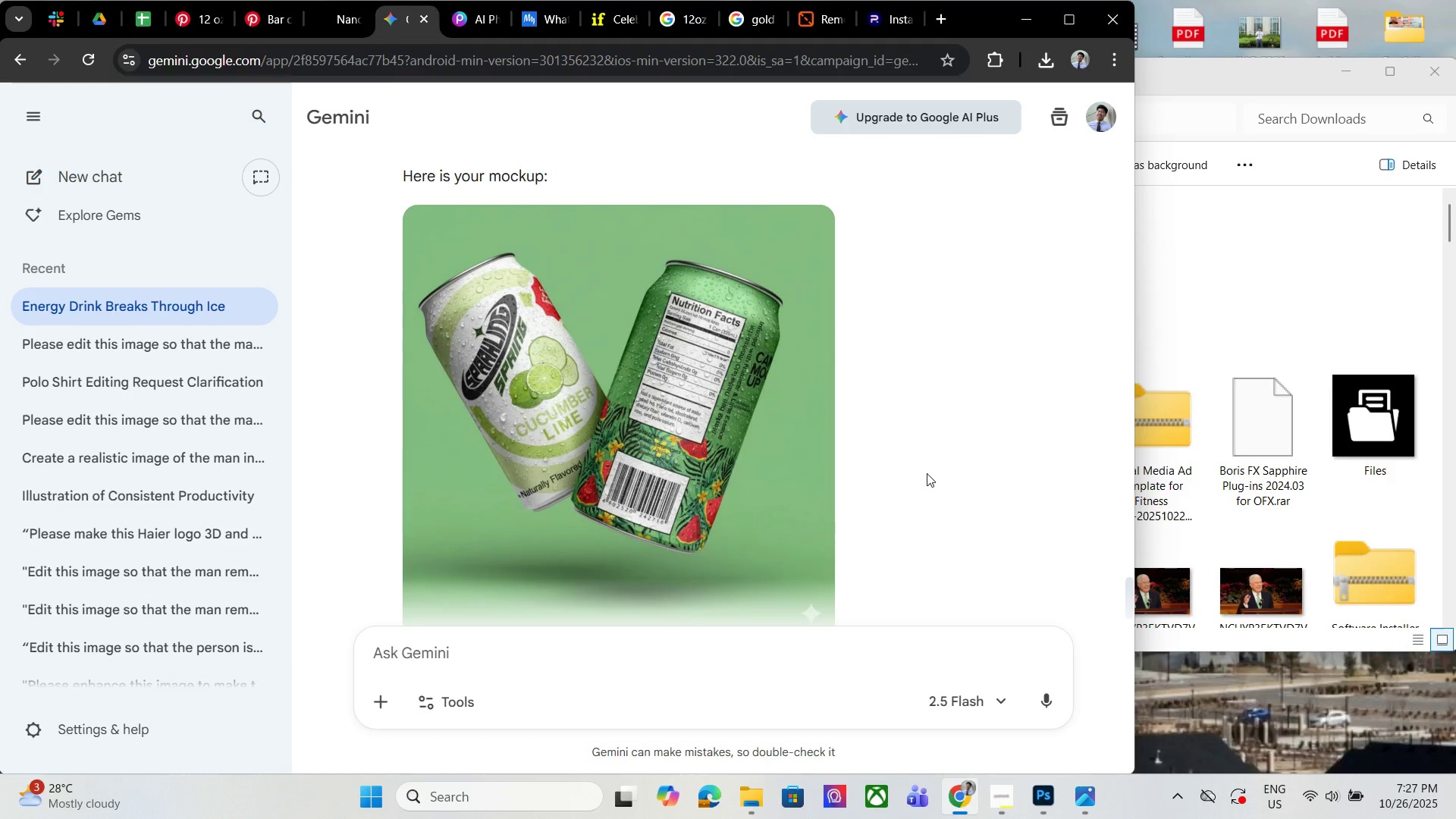 
scroll: coordinate [932, 477], scroll_direction: down, amount: 1.0
 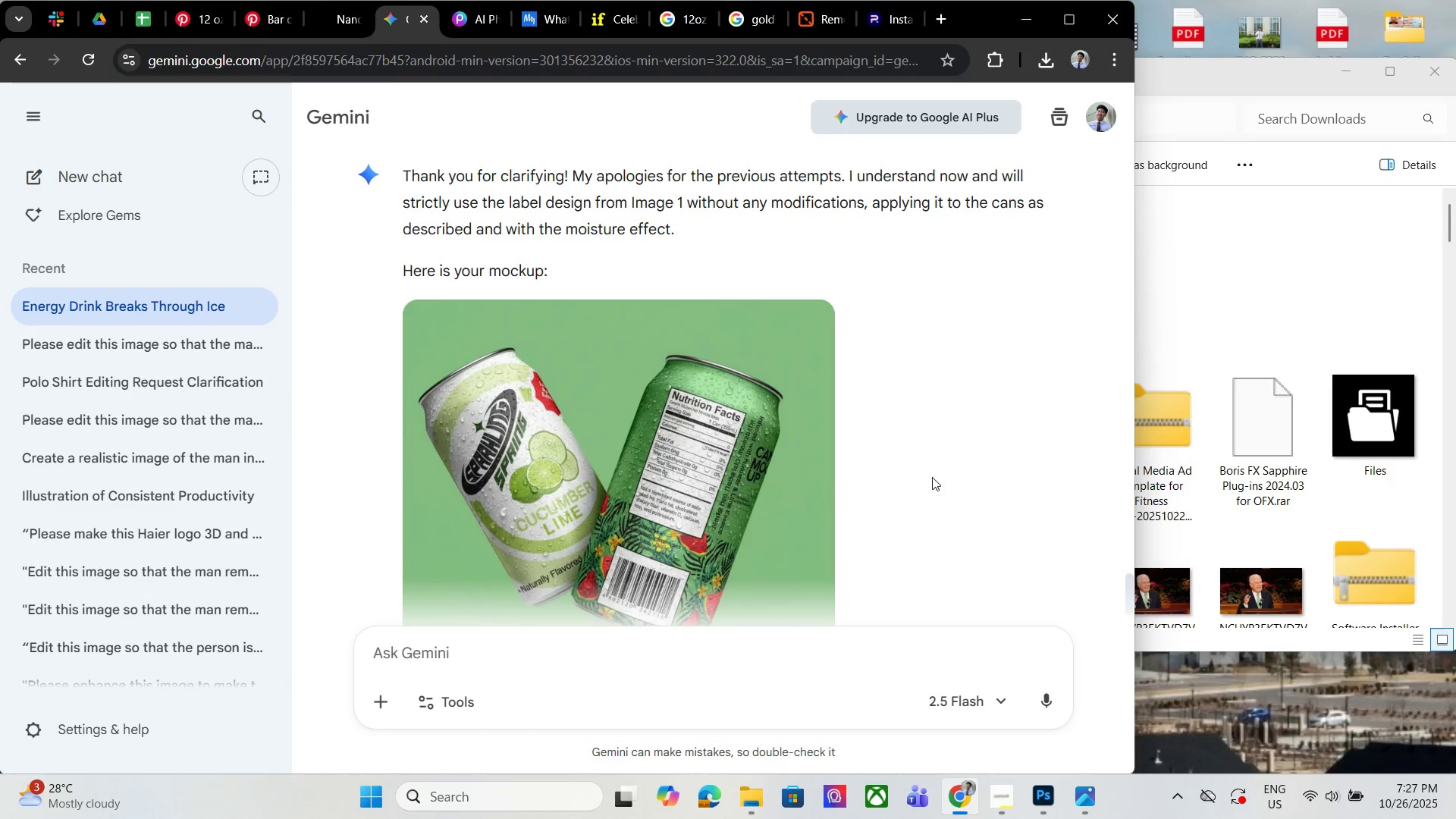 
scroll: coordinate [965, 525], scroll_direction: up, amount: 8.0
 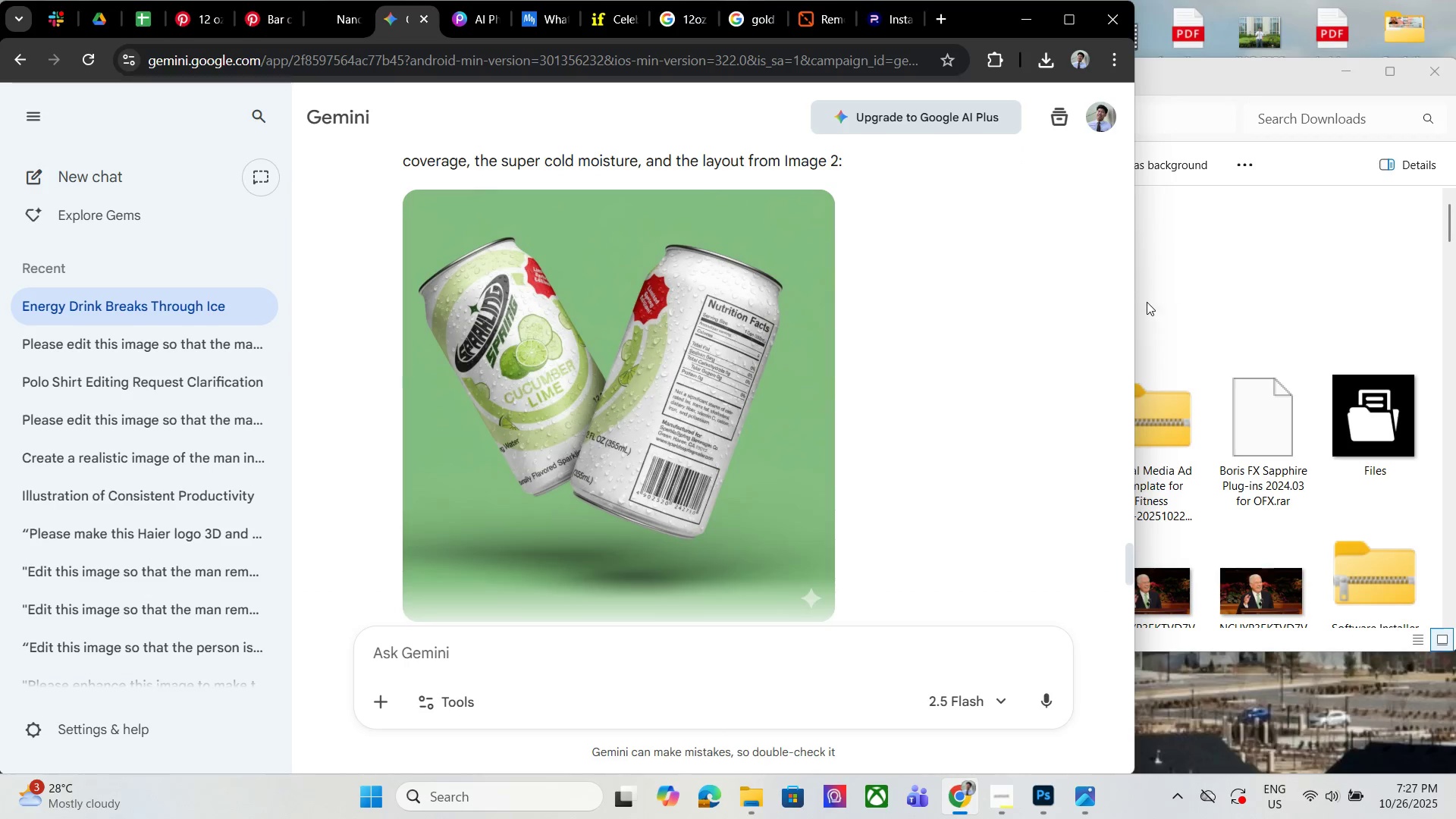 
wait(5.5)
 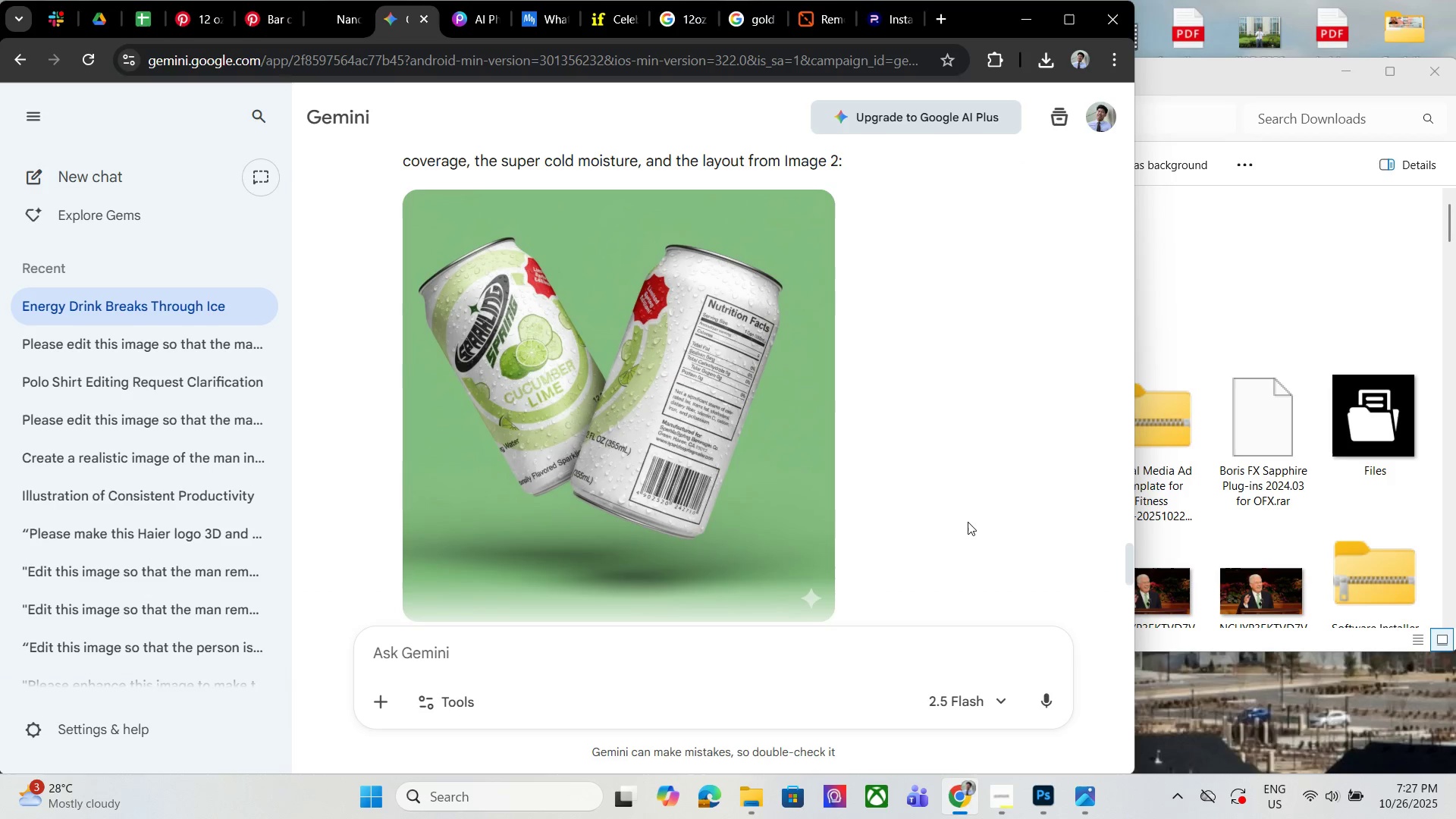 
left_click([1302, 236])
 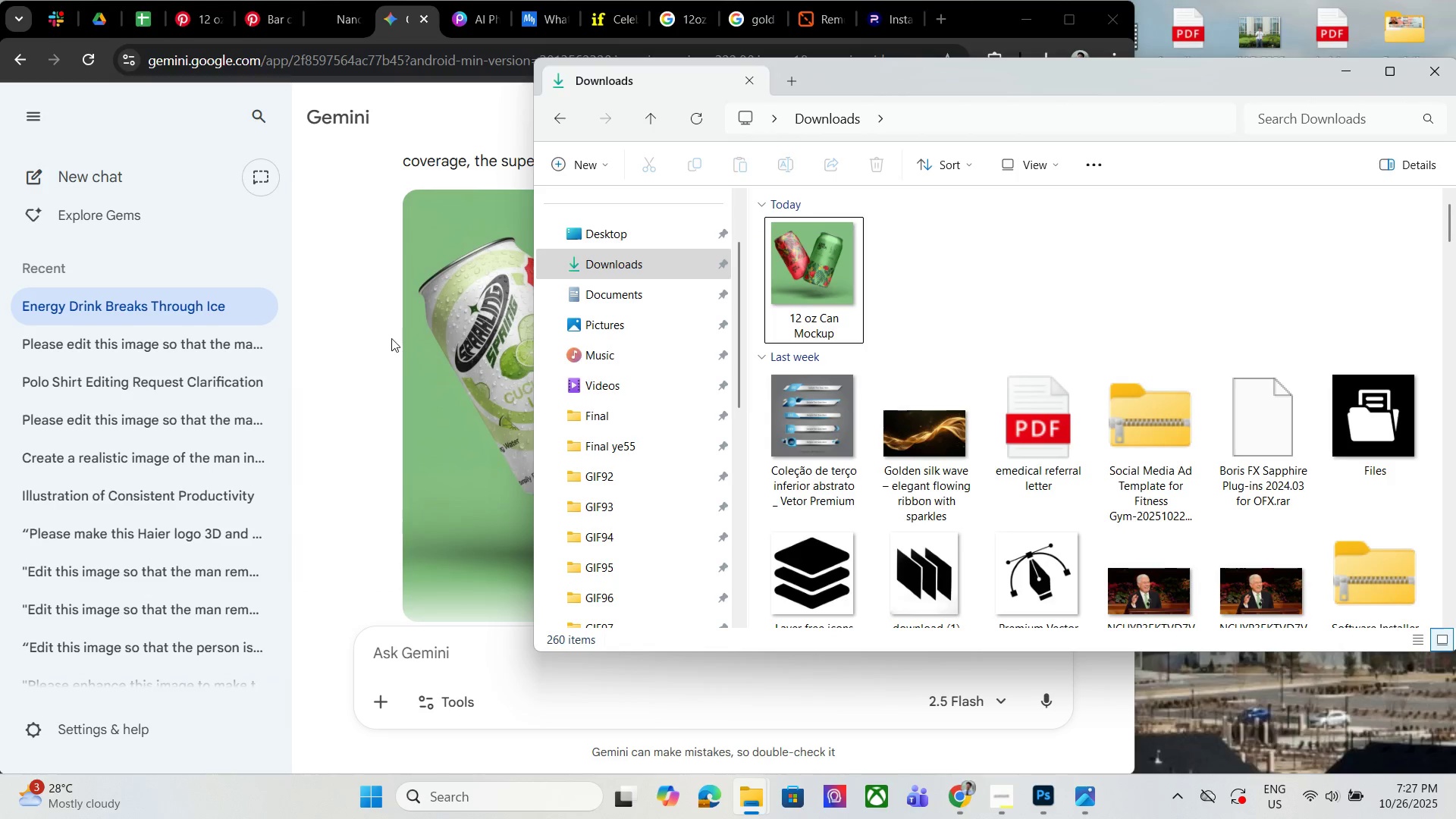 
left_click([355, 344])
 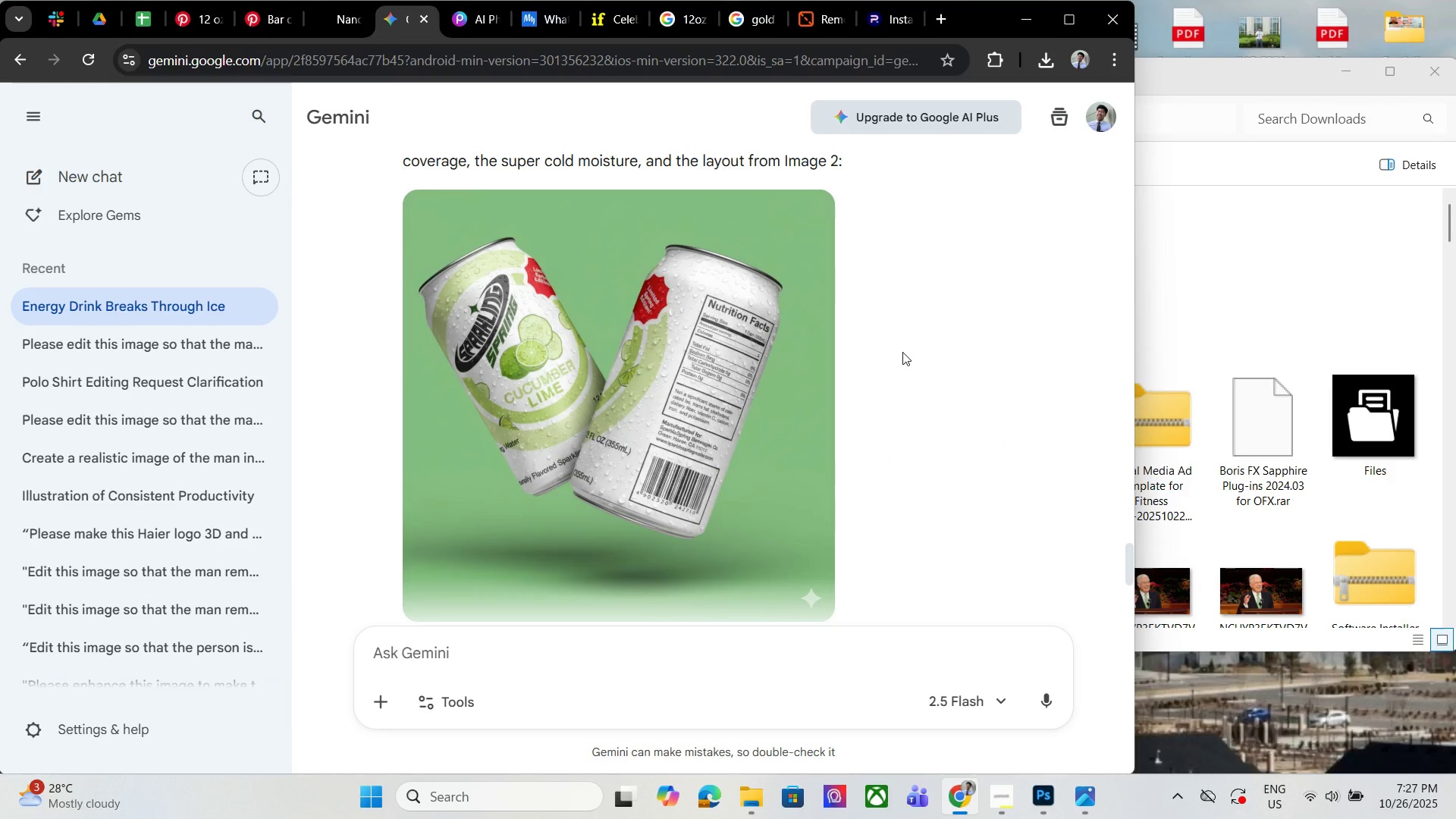 
wait(5.75)
 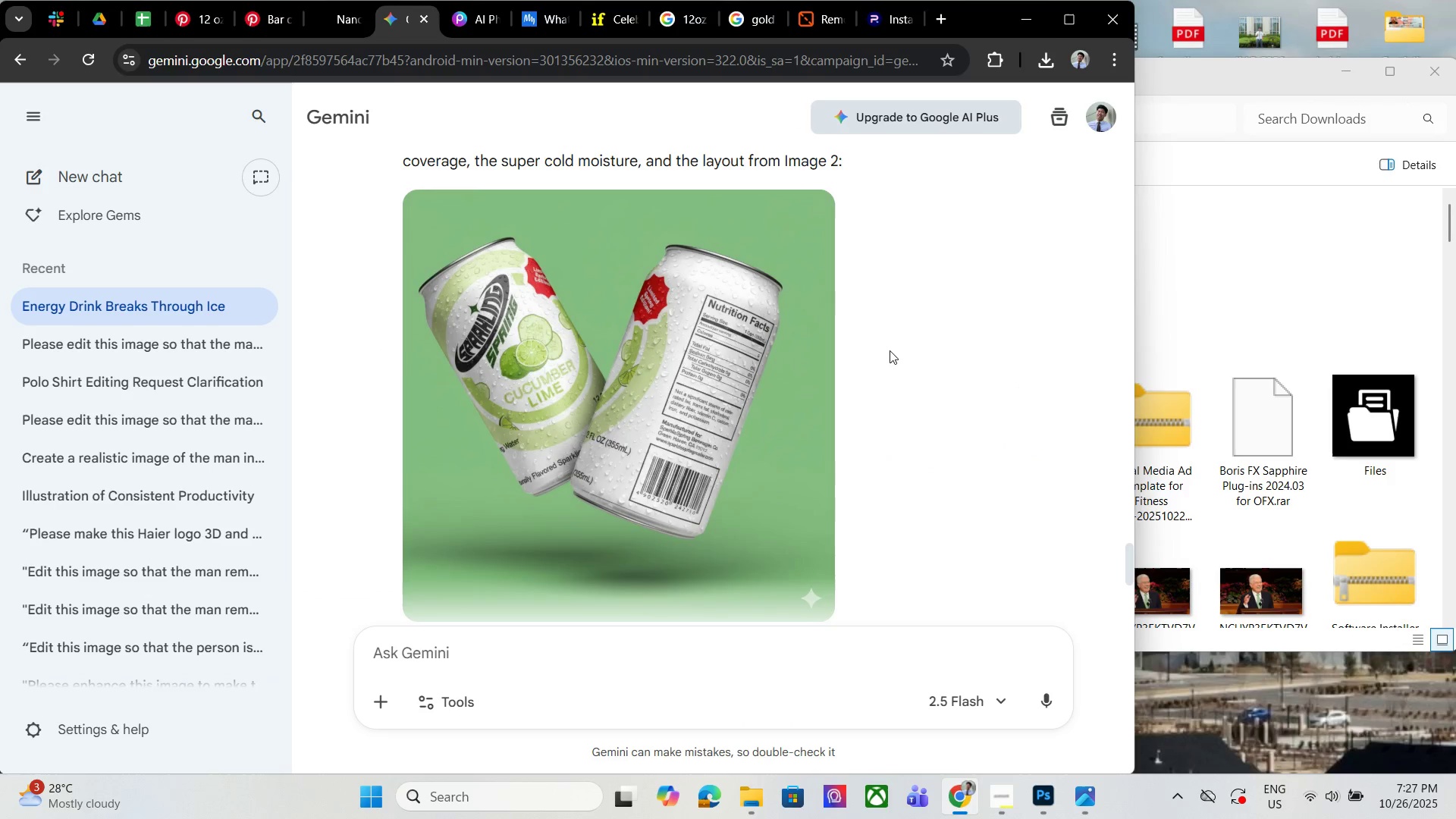 
scroll: coordinate [919, 366], scroll_direction: down, amount: 10.0
 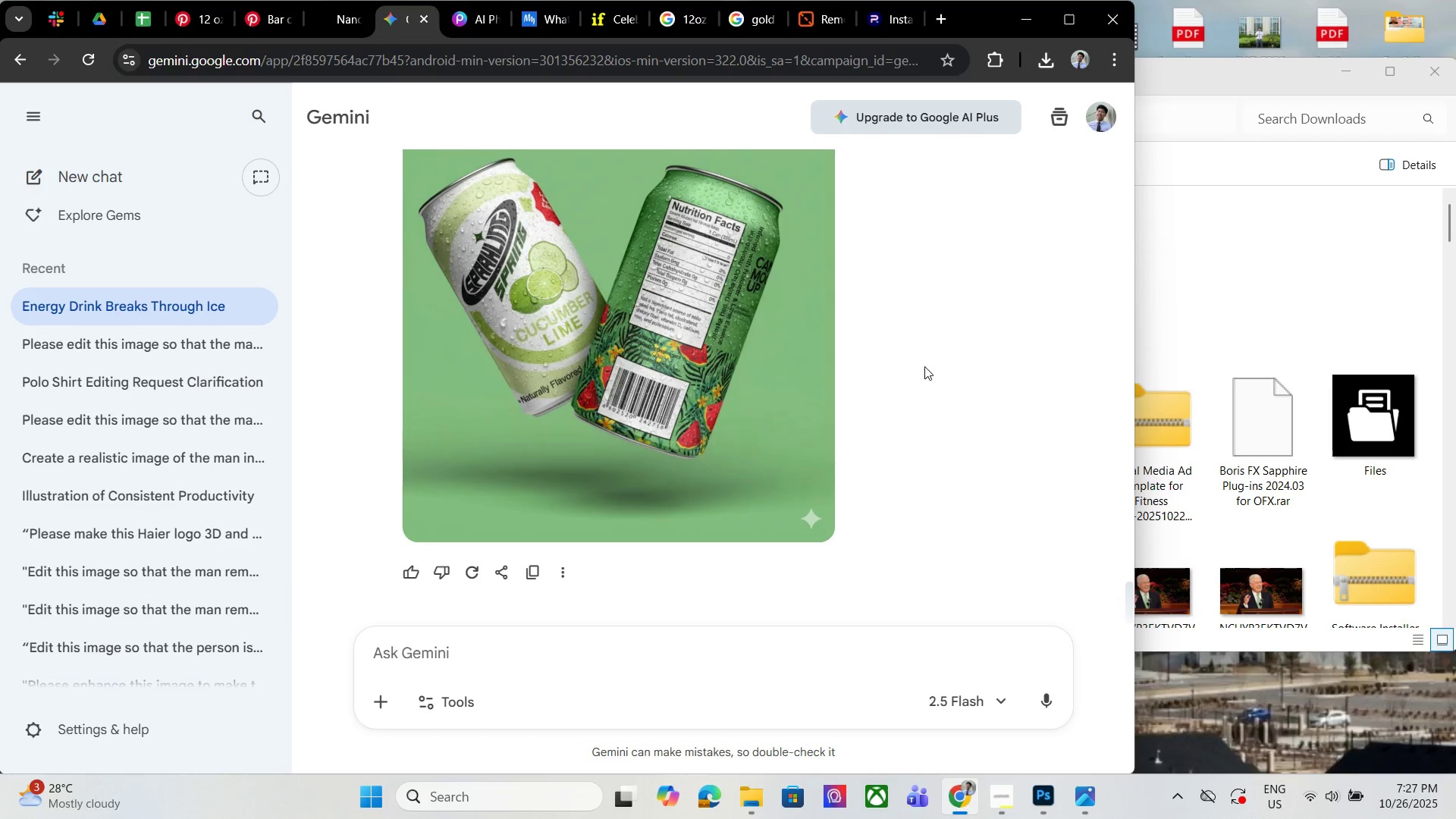 
scroll: coordinate [925, 366], scroll_direction: up, amount: 1.0
 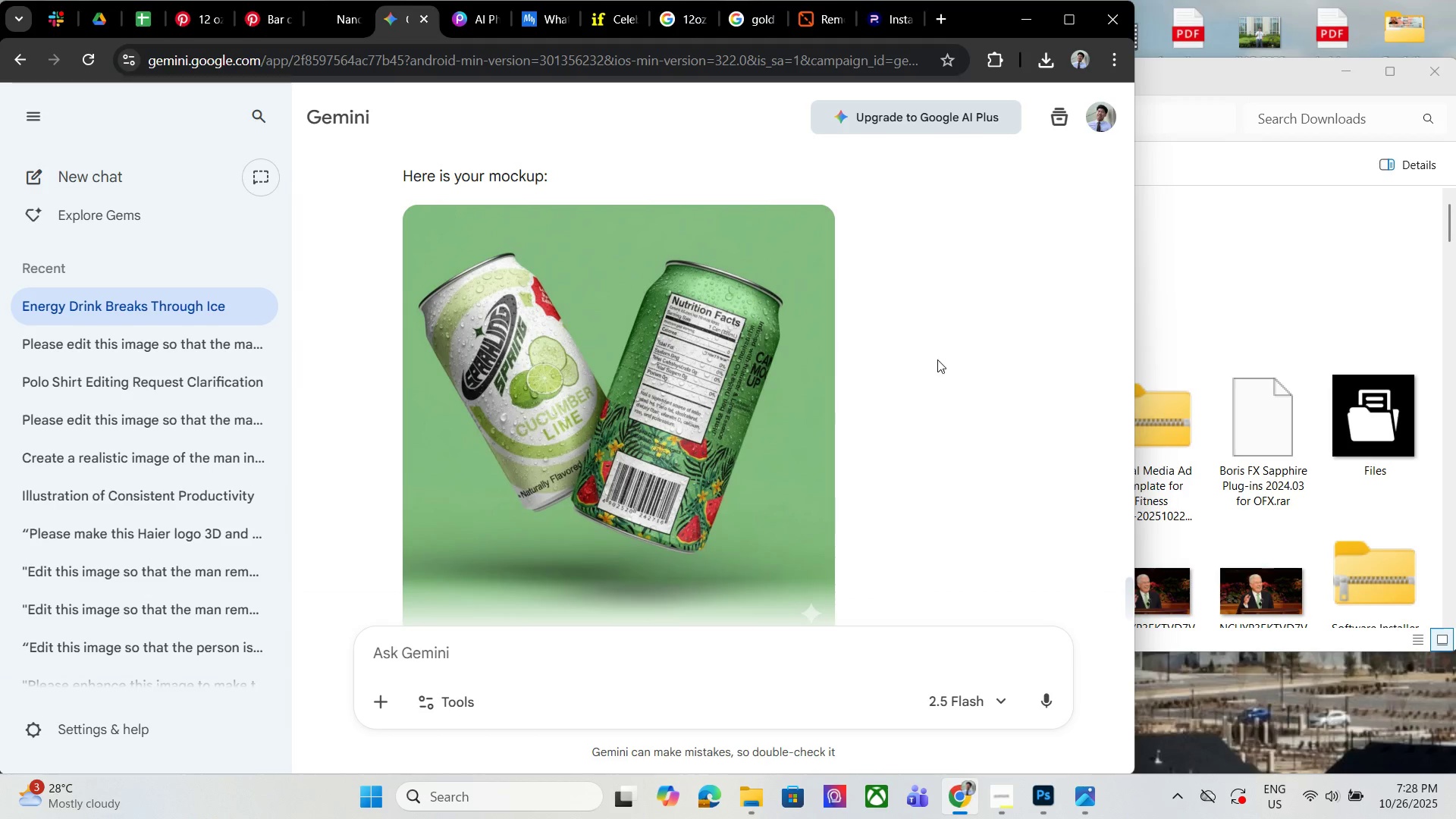 
scroll: coordinate [981, 475], scroll_direction: down, amount: 2.0
 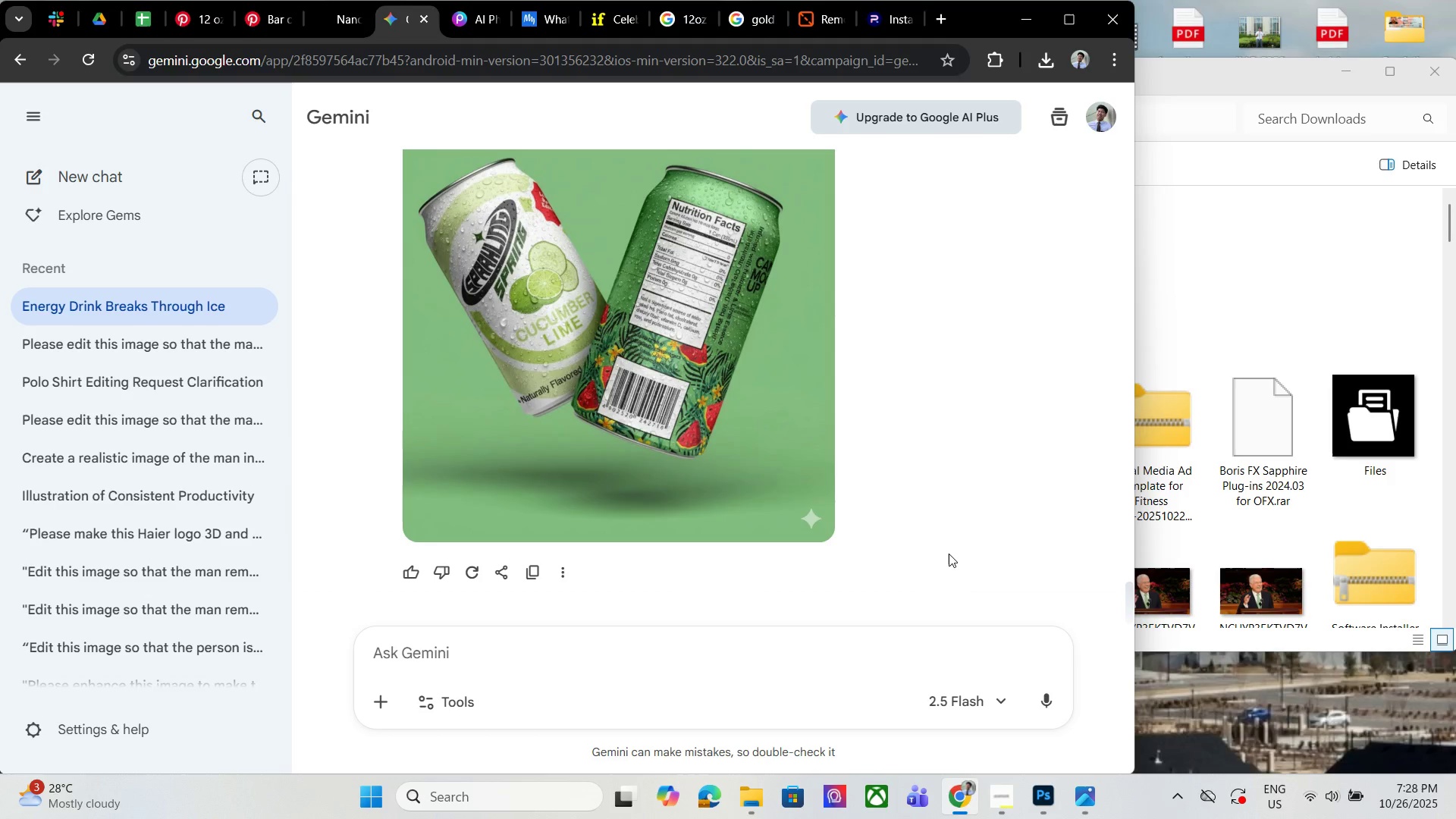 
wait(5.41)
 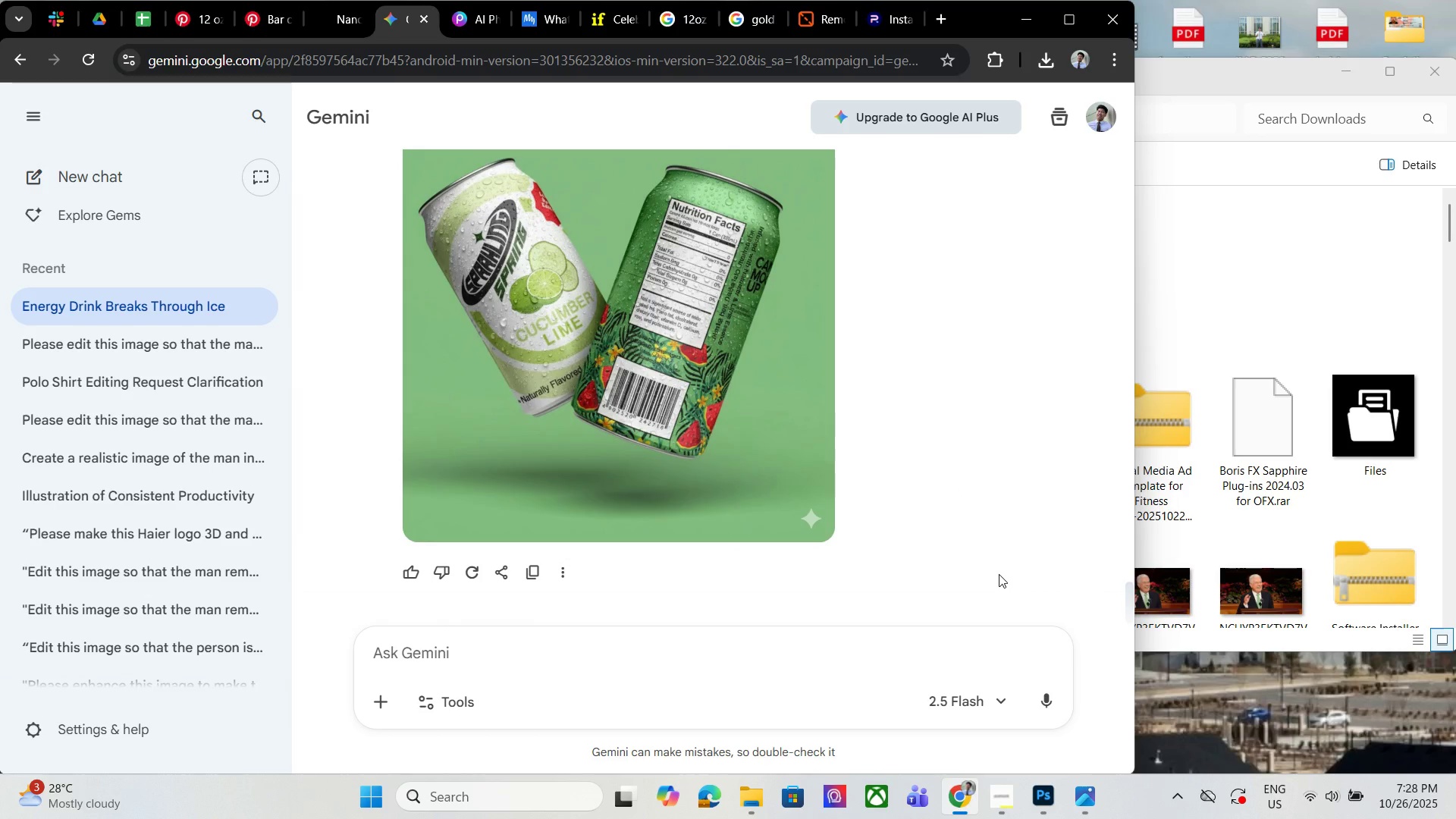 
scroll: coordinate [852, 473], scroll_direction: up, amount: 2.0
 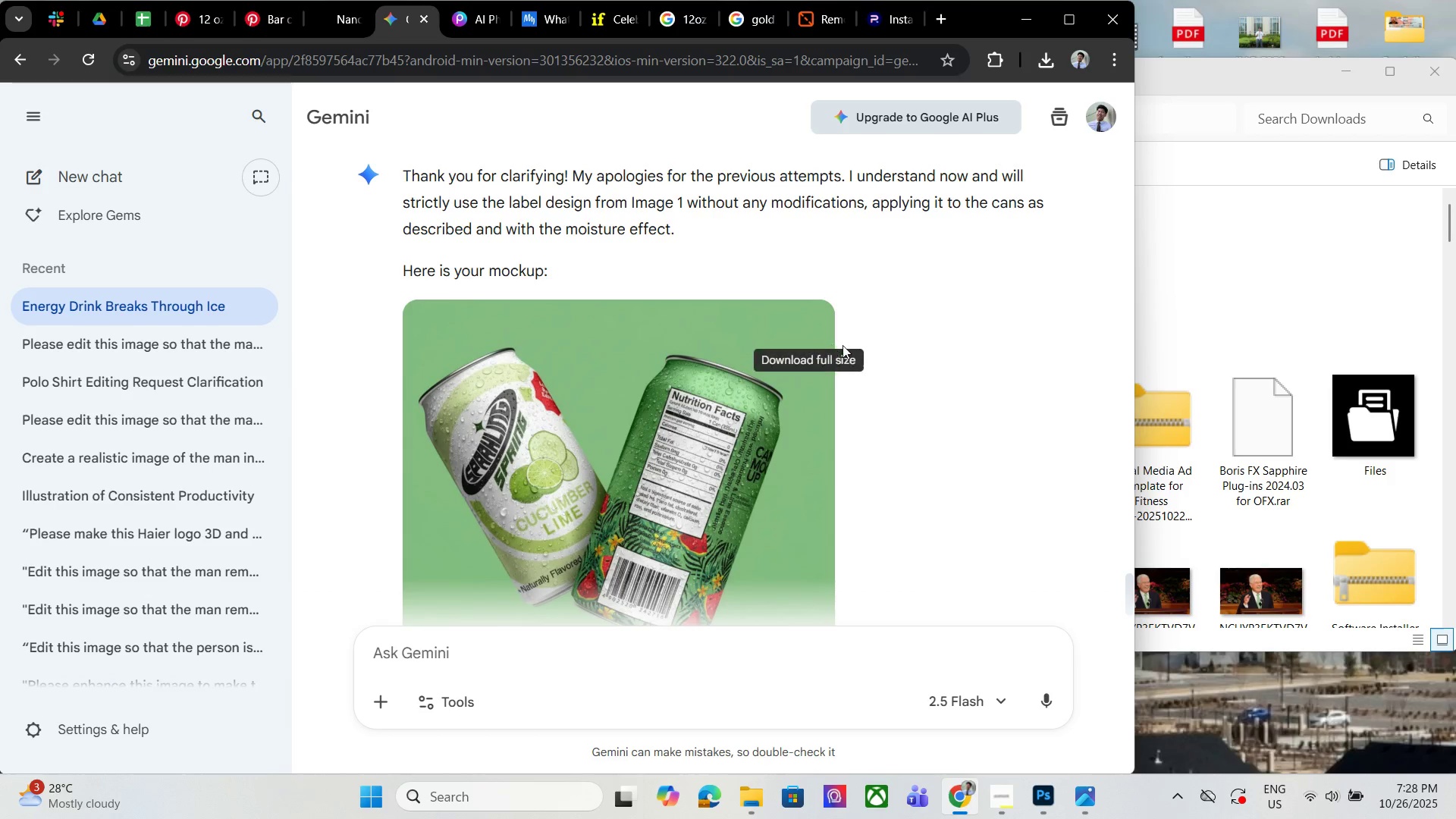 
scroll: coordinate [1029, 325], scroll_direction: down, amount: 4.0
 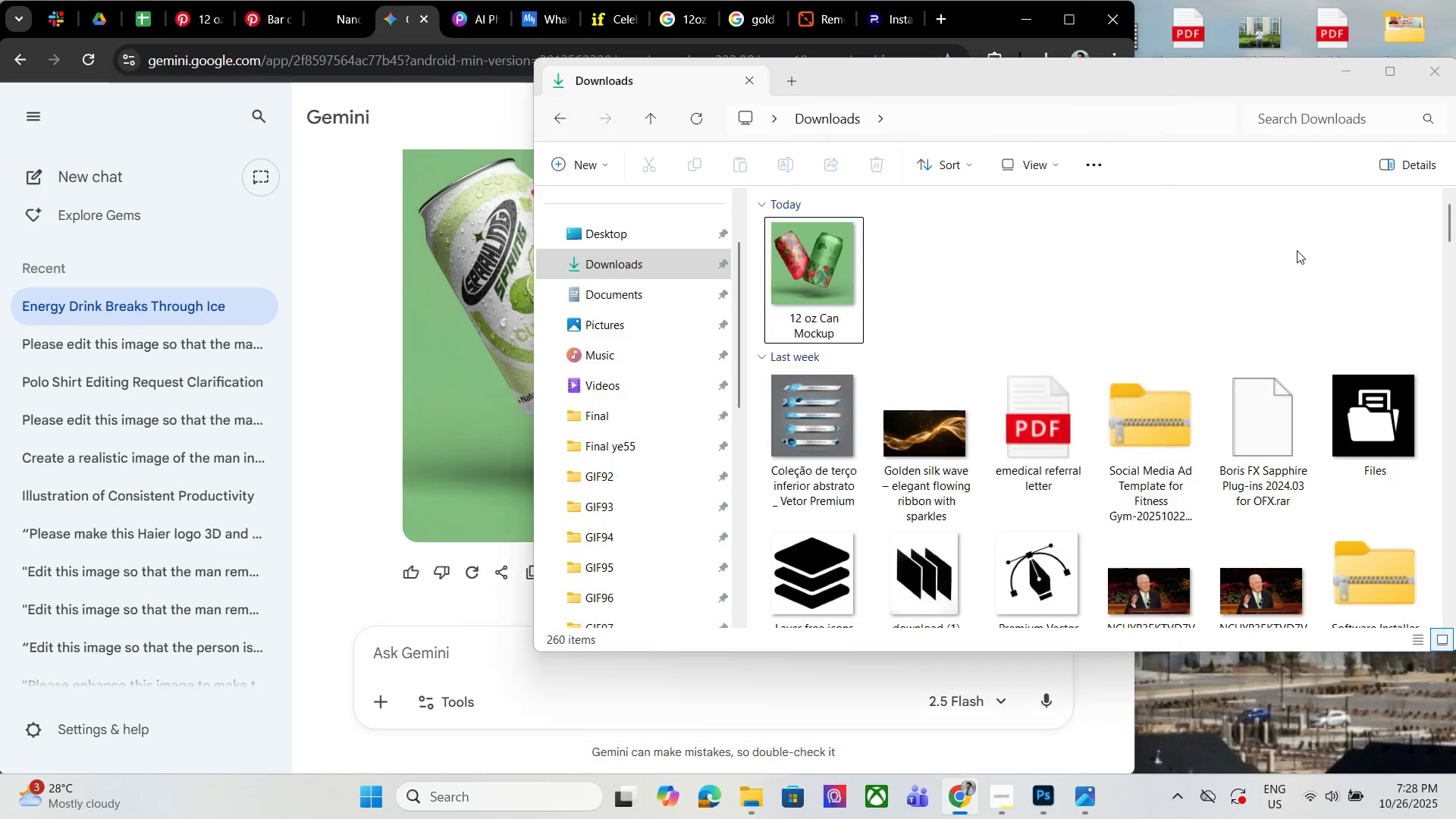 
left_click([1297, 250])
 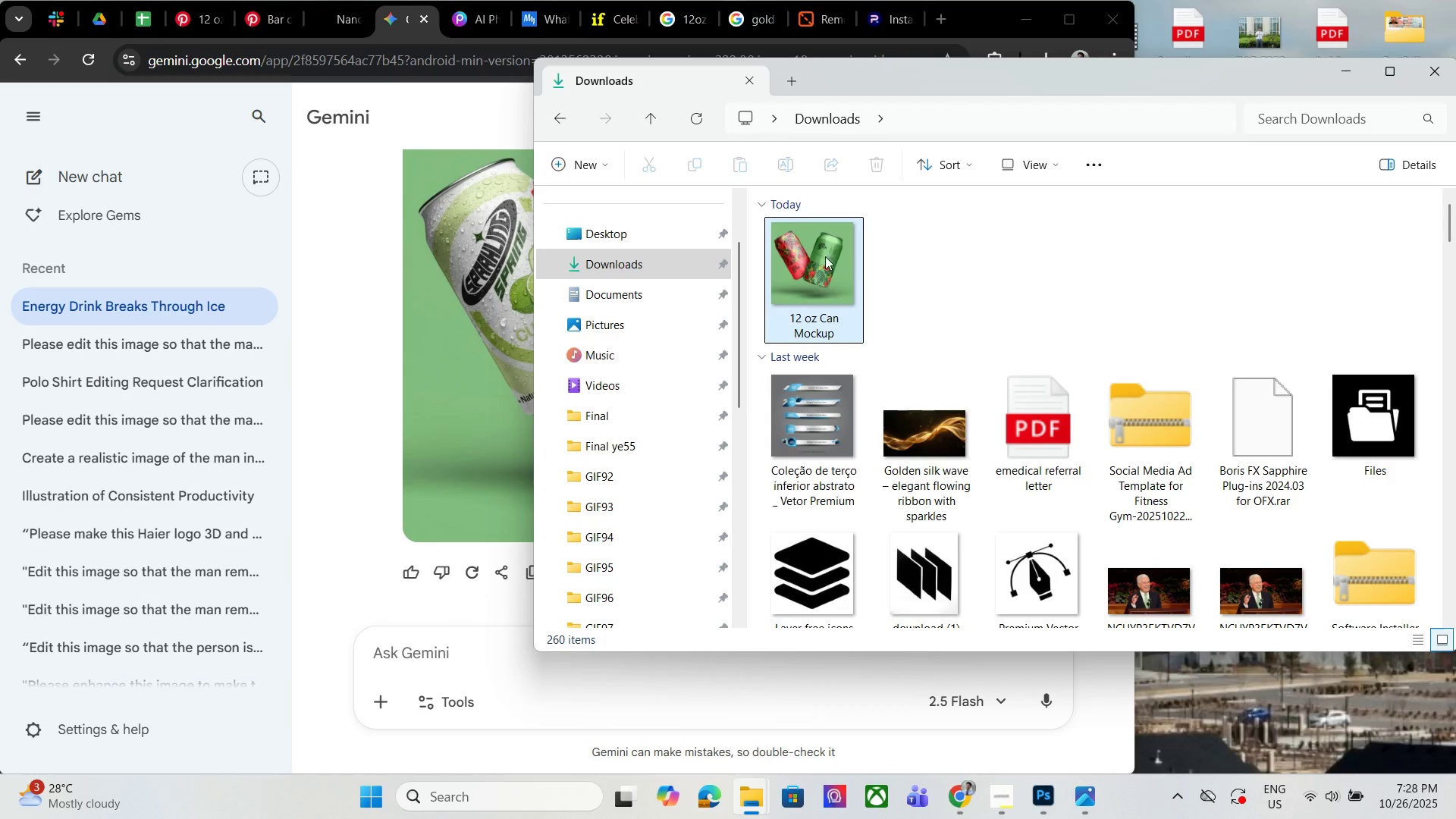 
scroll: coordinate [422, 264], scroll_direction: up, amount: 2.0
 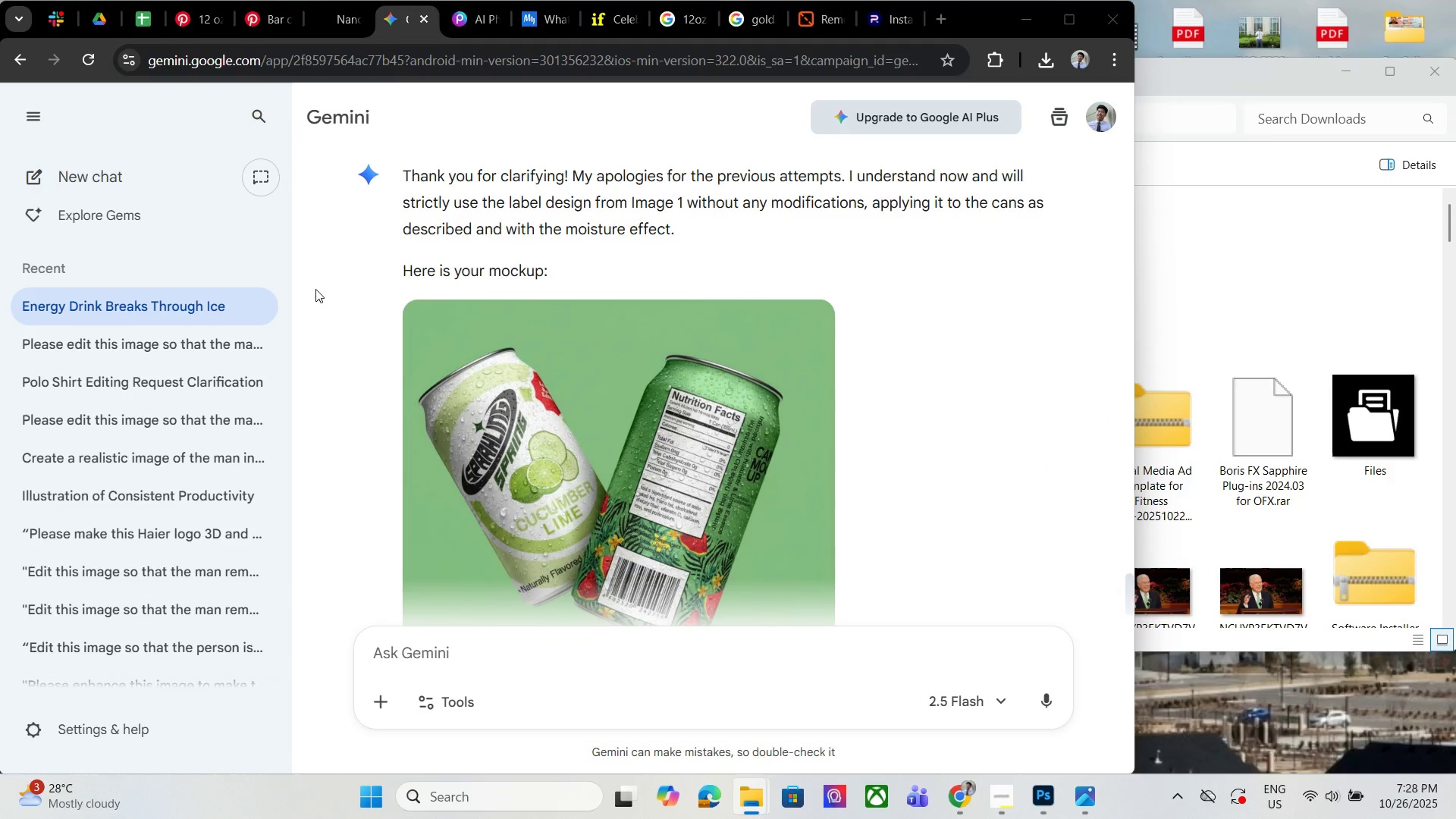 
left_click([315, 289])
 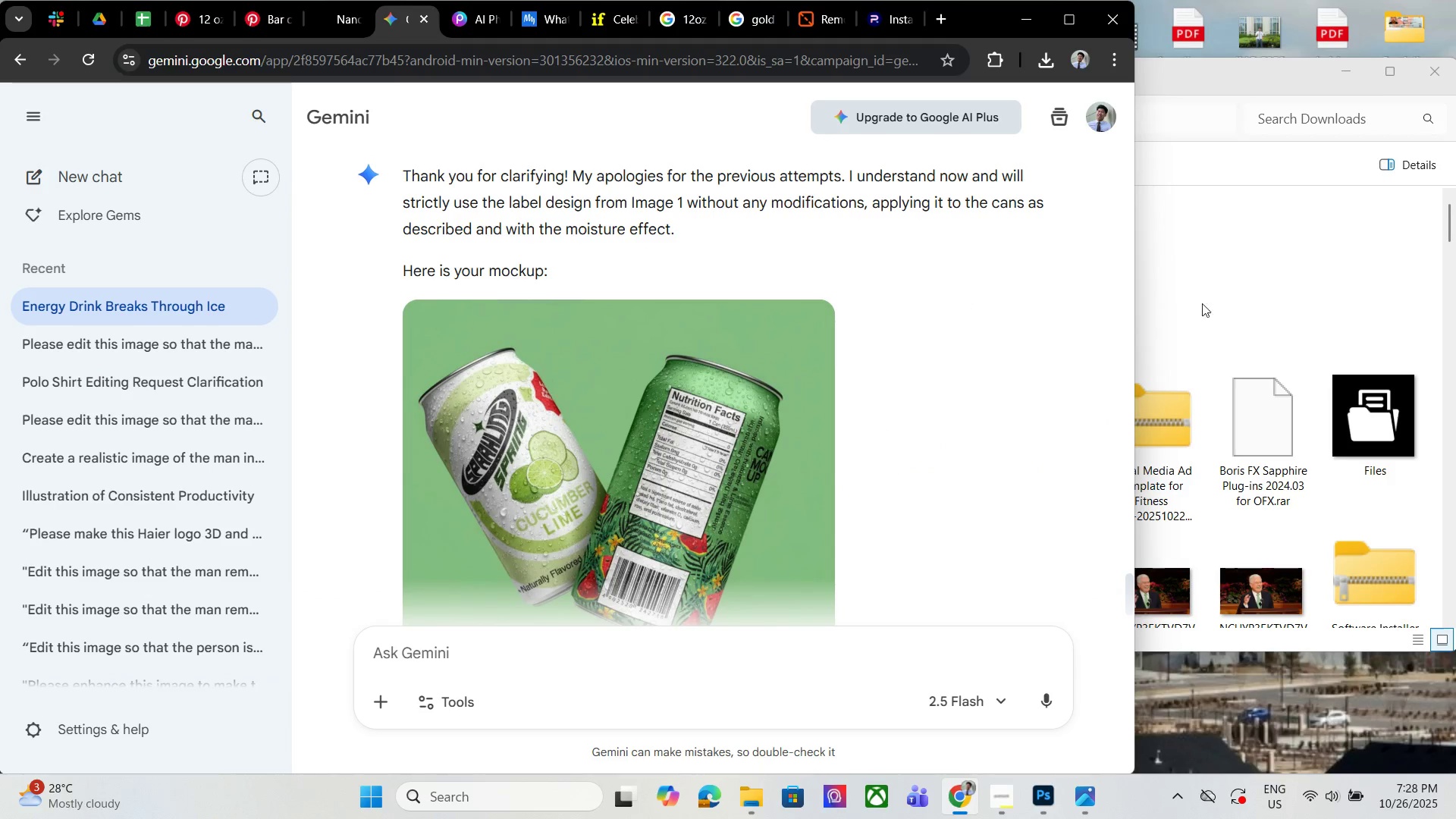 
scroll: coordinate [931, 315], scroll_direction: up, amount: 12.0
 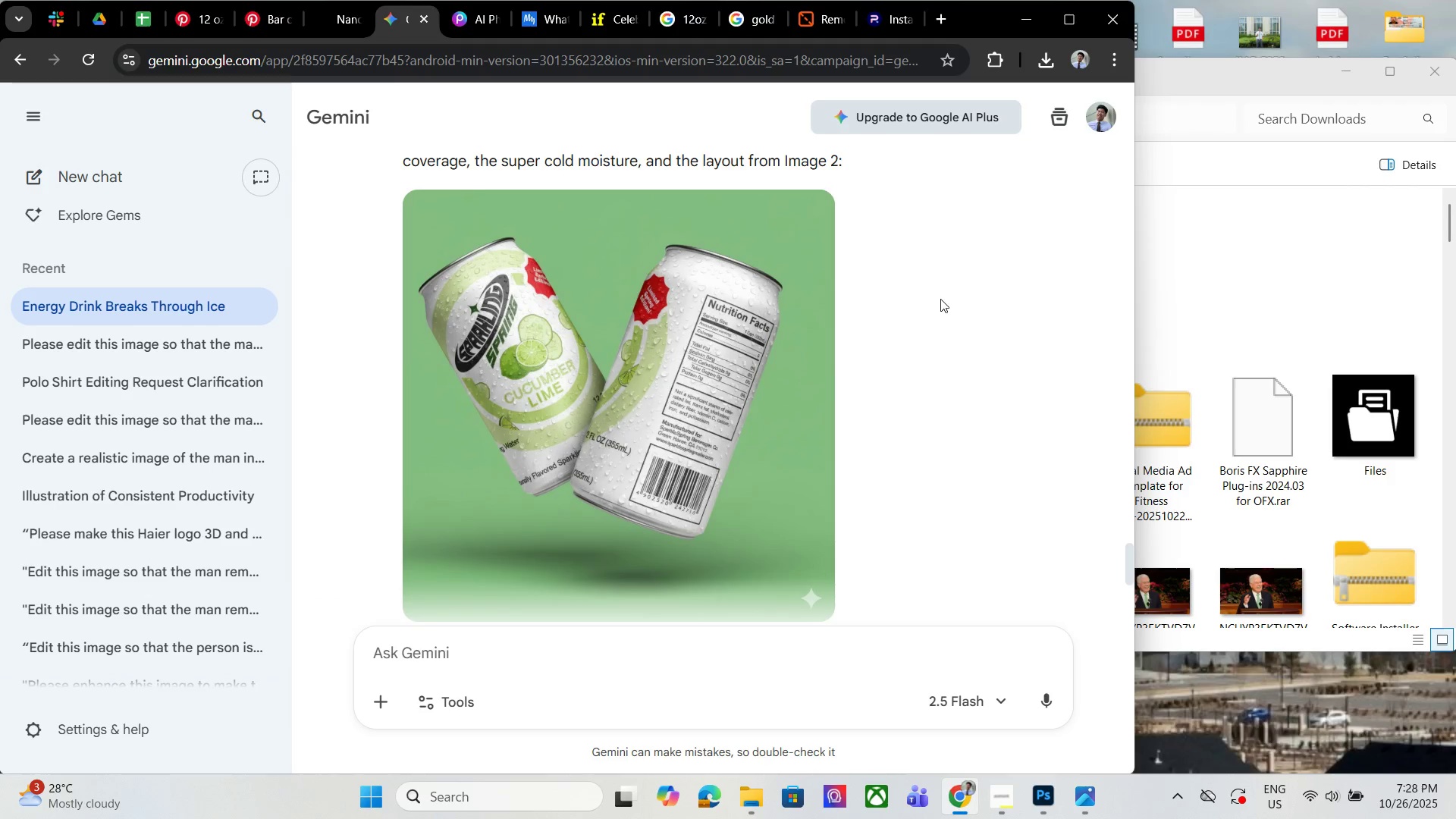 
scroll: coordinate [912, 329], scroll_direction: none, amount: 0.0
 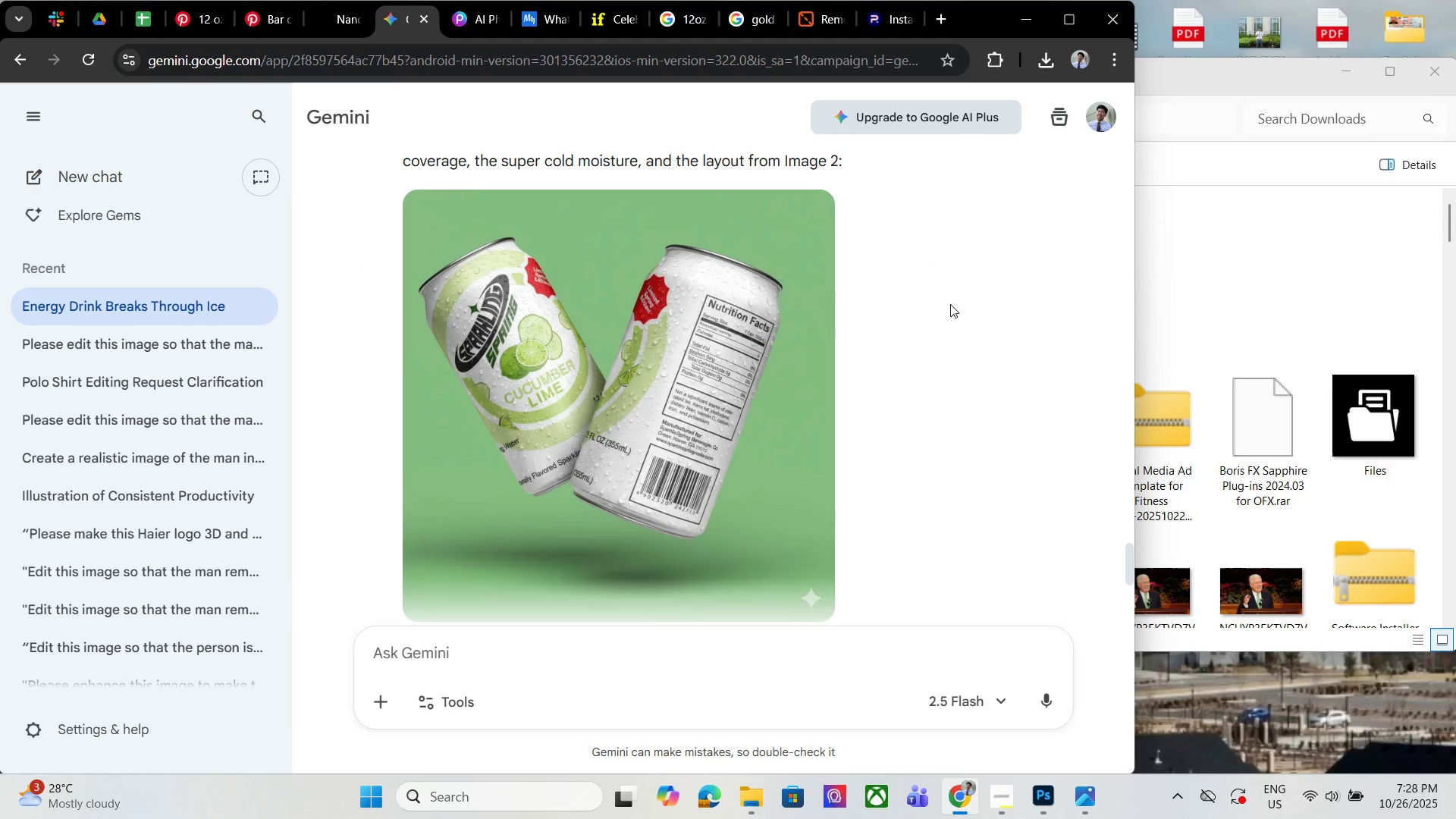 
scroll: coordinate [961, 310], scroll_direction: down, amount: 8.0
 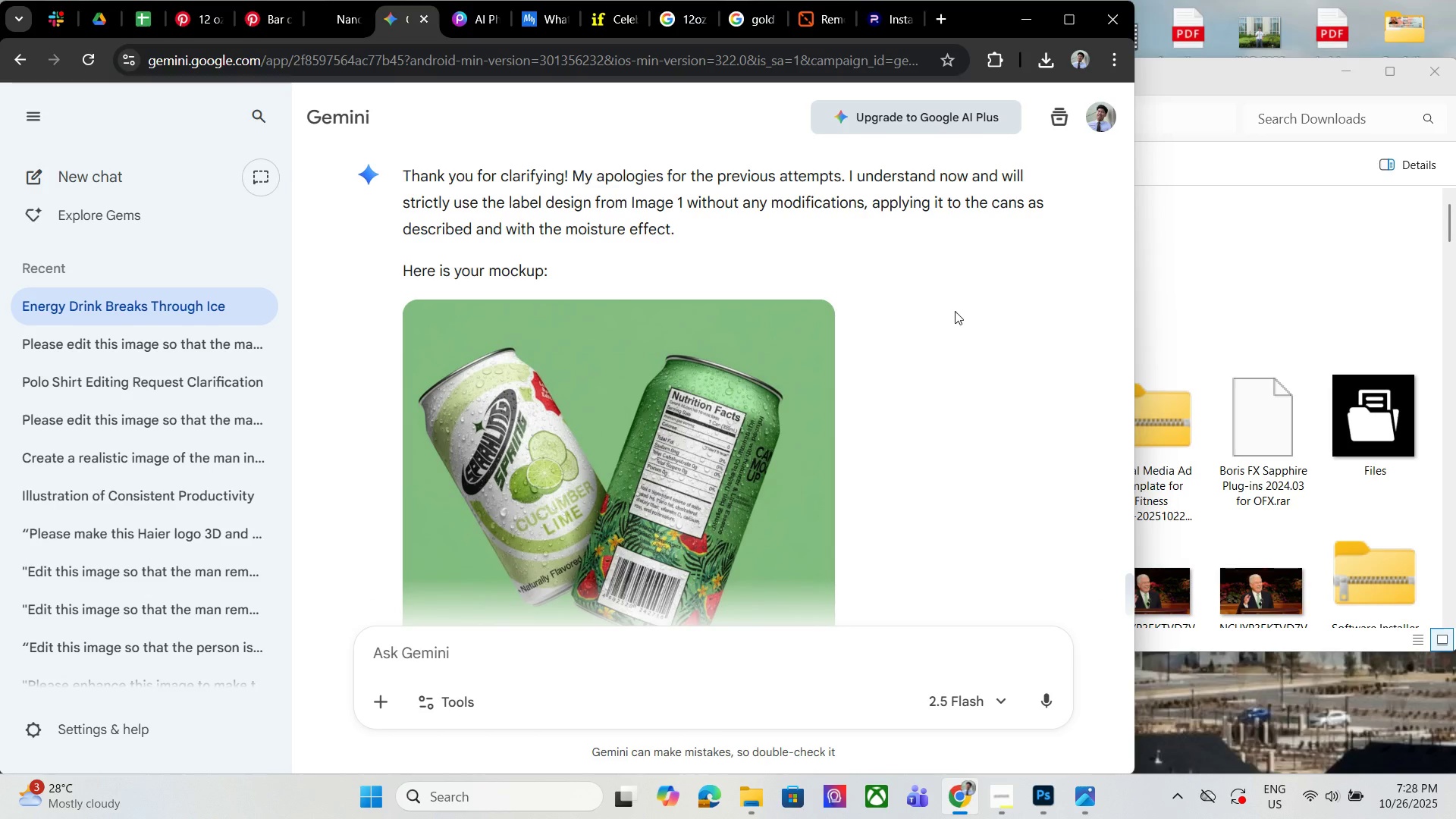 
scroll: coordinate [958, 317], scroll_direction: up, amount: 2.0
 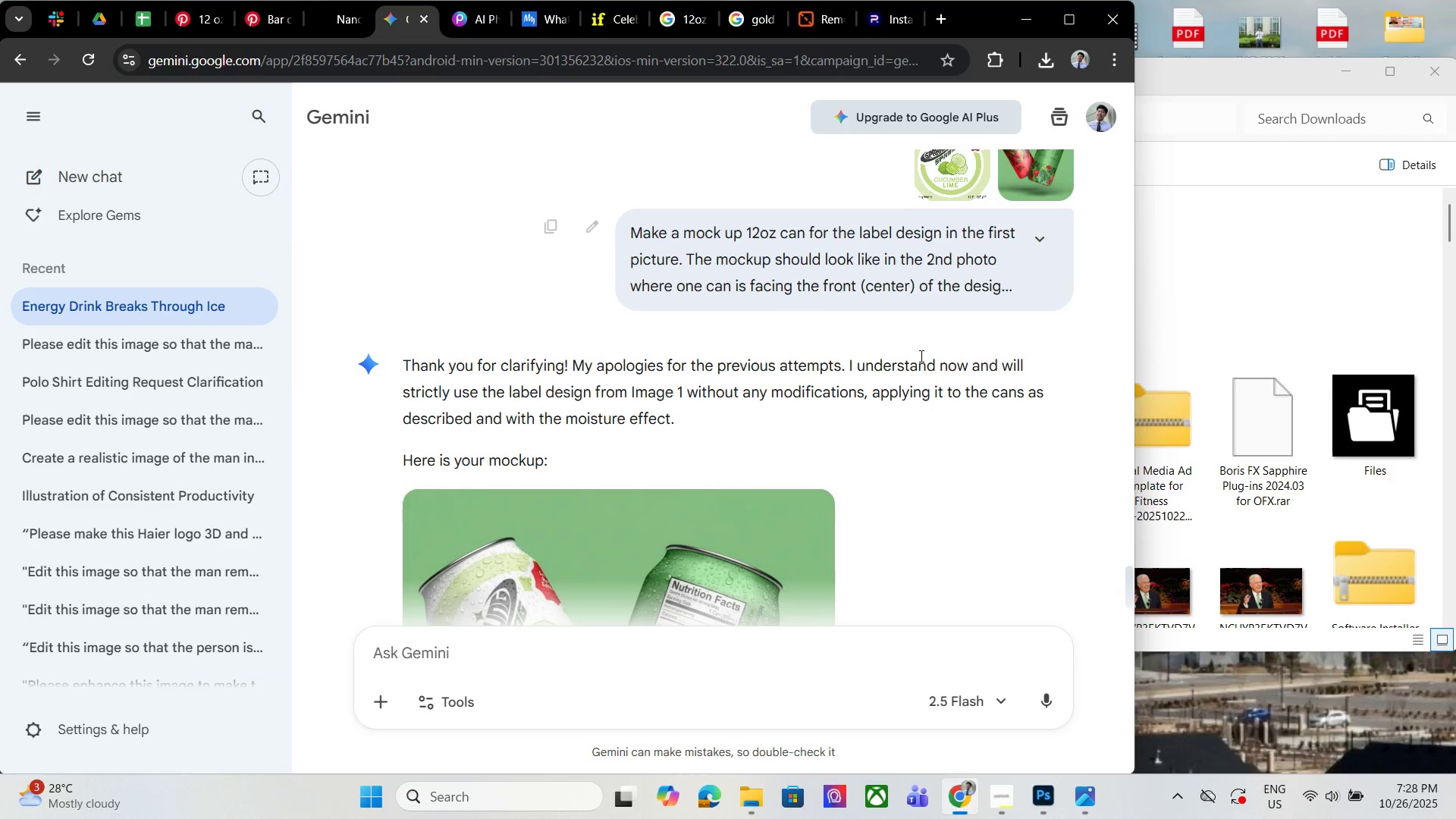 
scroll: coordinate [702, 526], scroll_direction: down, amount: 3.0
 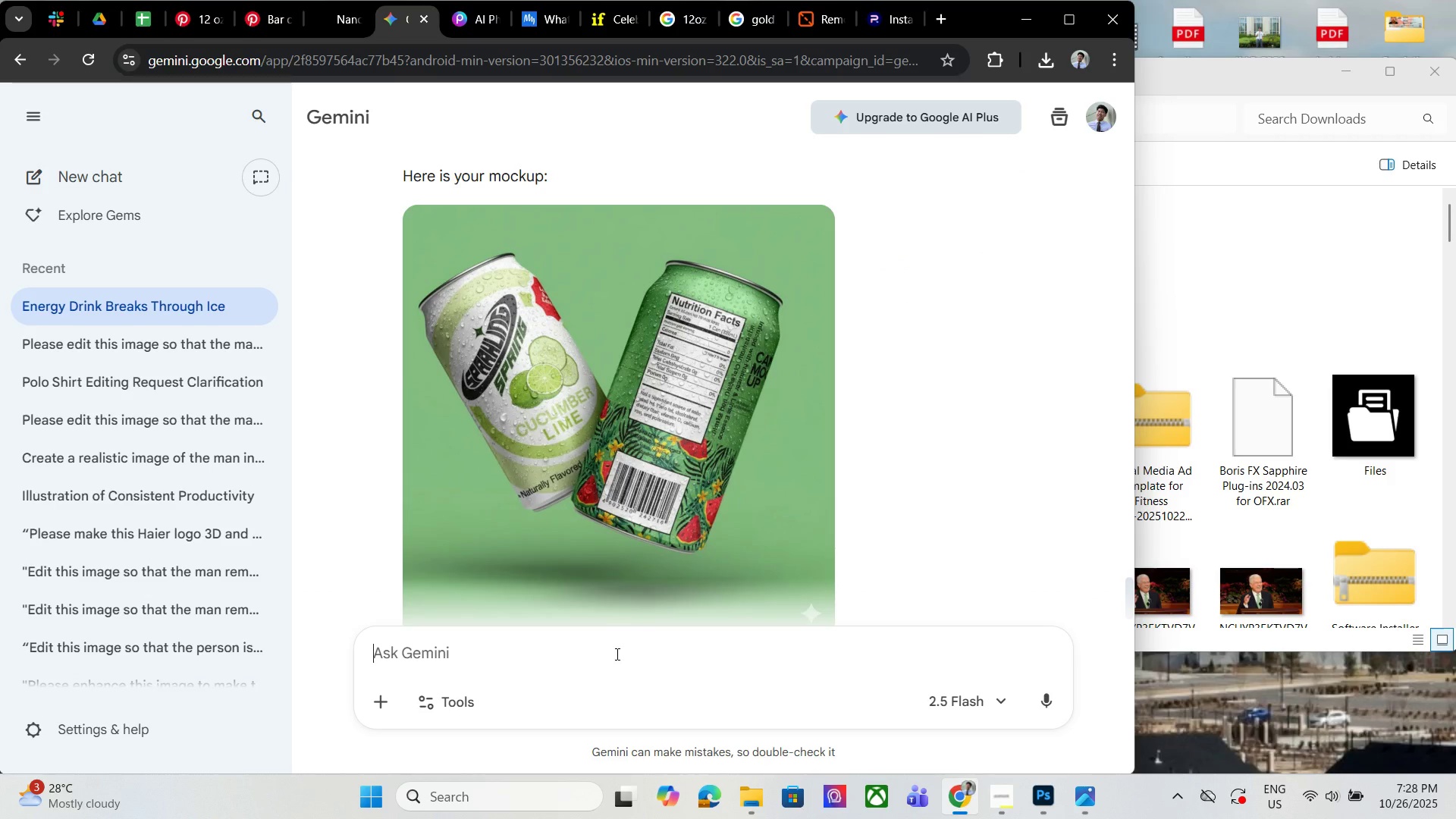 
type(Nope)
 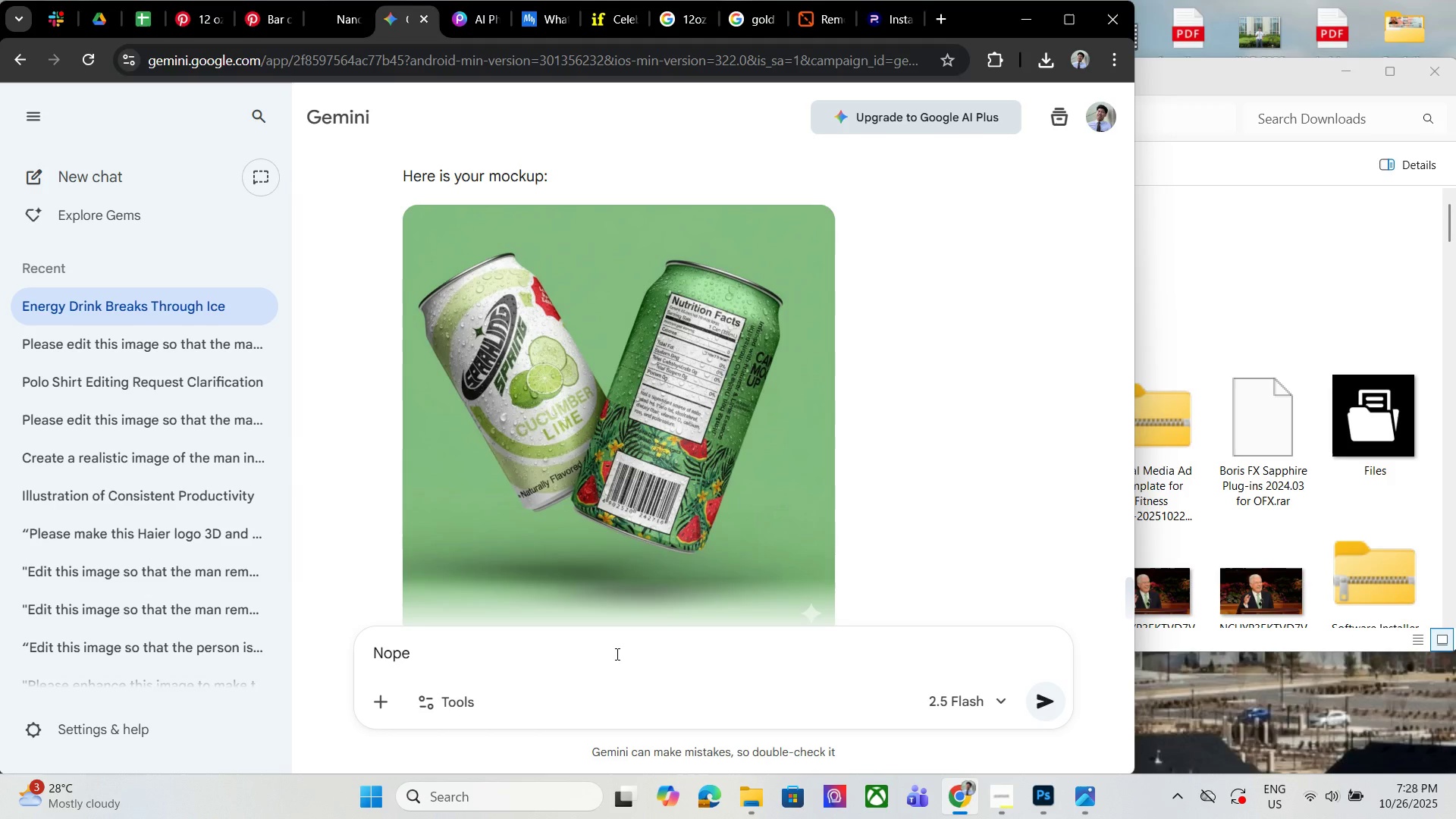 
type( remove the label design )
 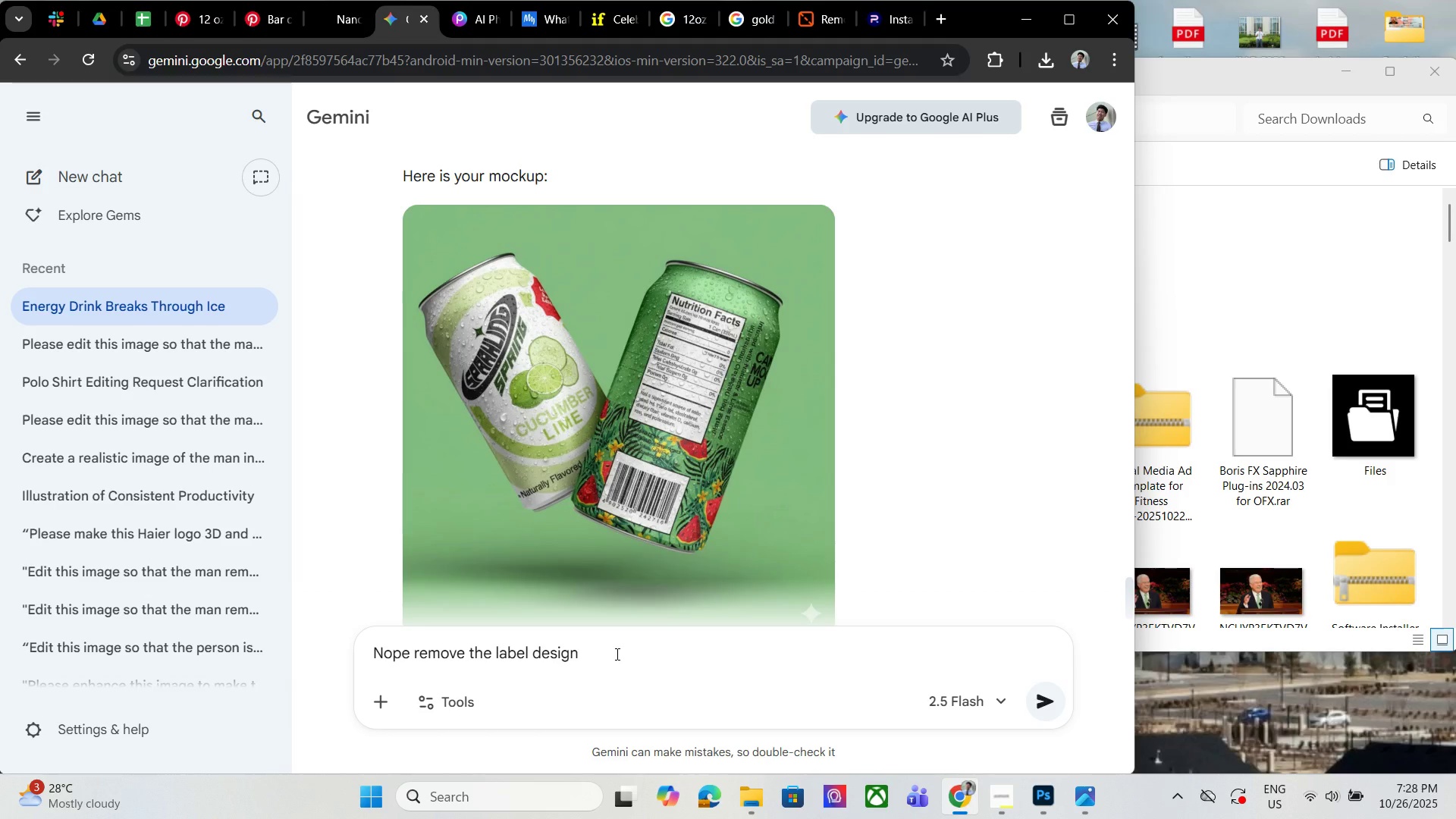 
hold_key(key=Backspace, duration=1.17)
 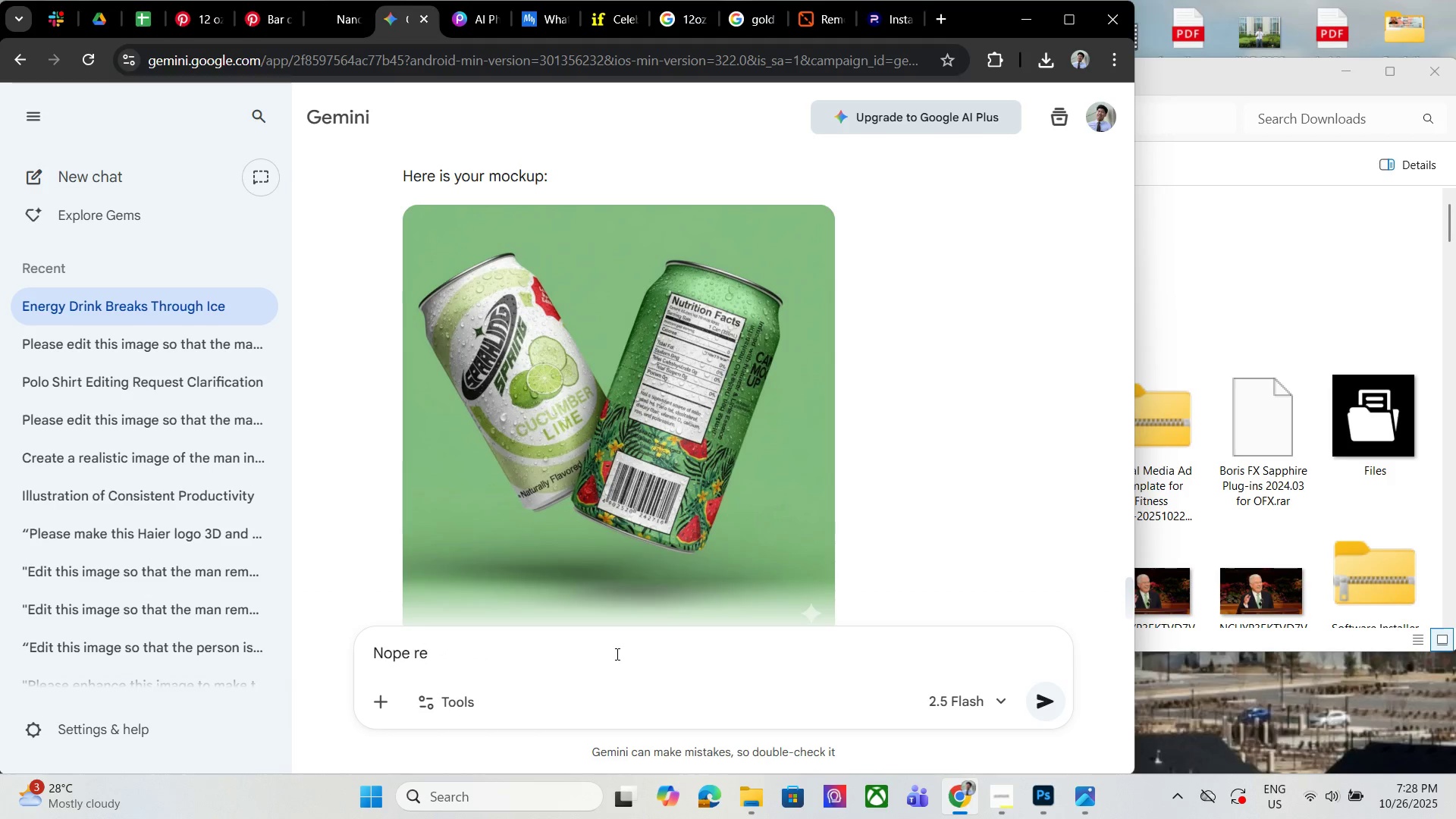 
key(Backspace)
key(Backspace)
key(Backspace)
type( don't add the )
 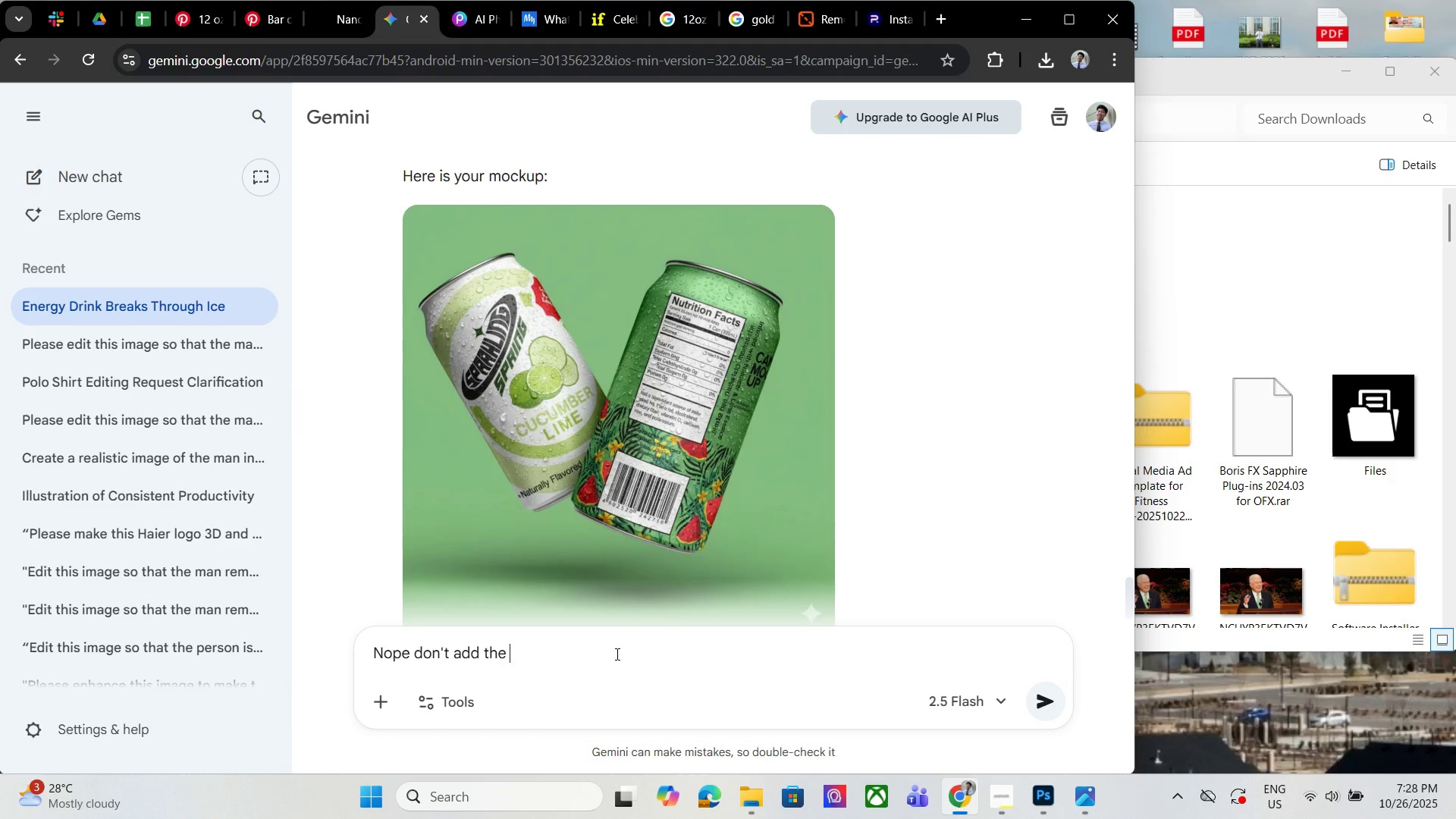 
type(label design in the 2nd photo. )
 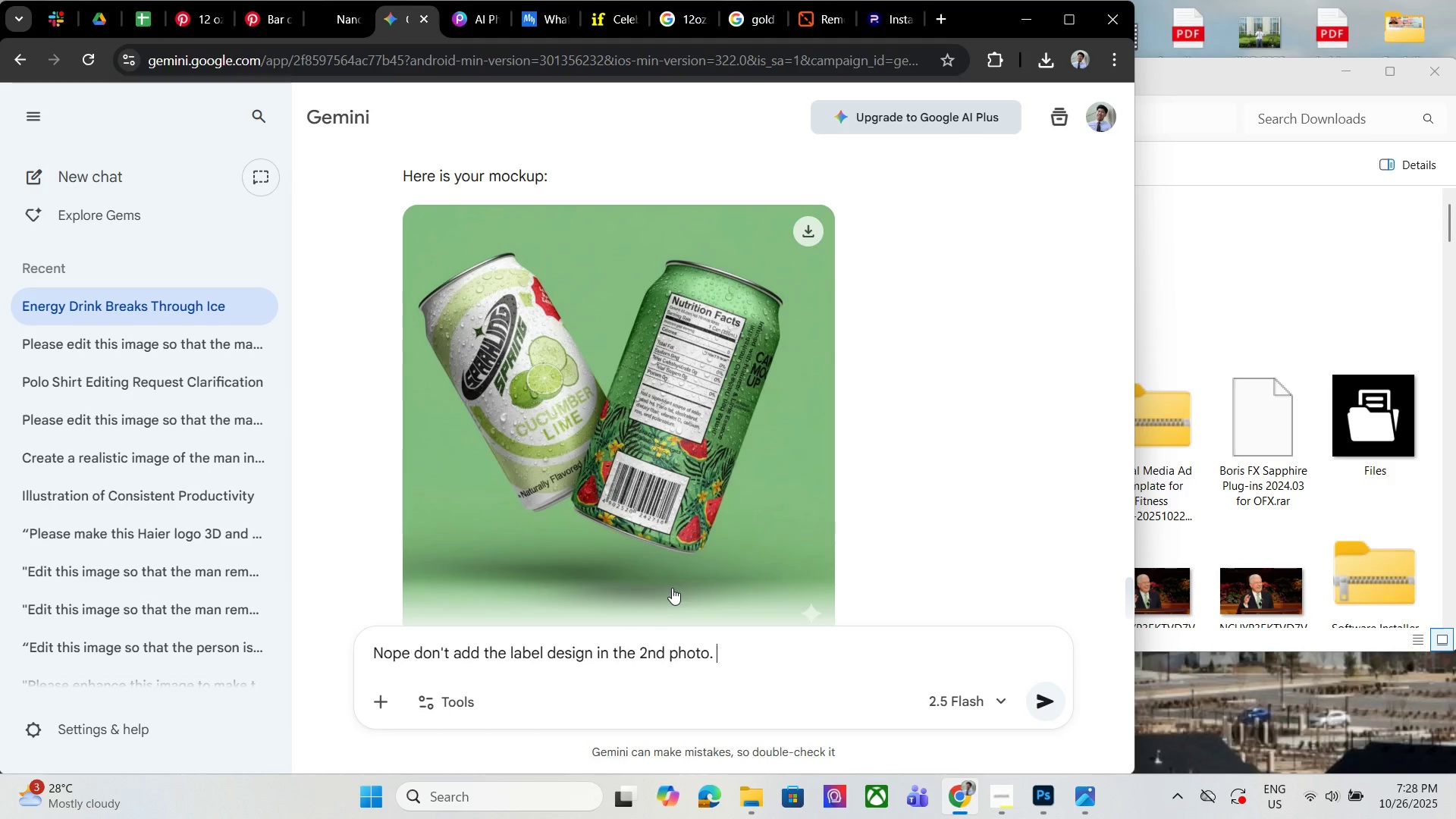 
scroll: coordinate [934, 440], scroll_direction: up, amount: 24.0
 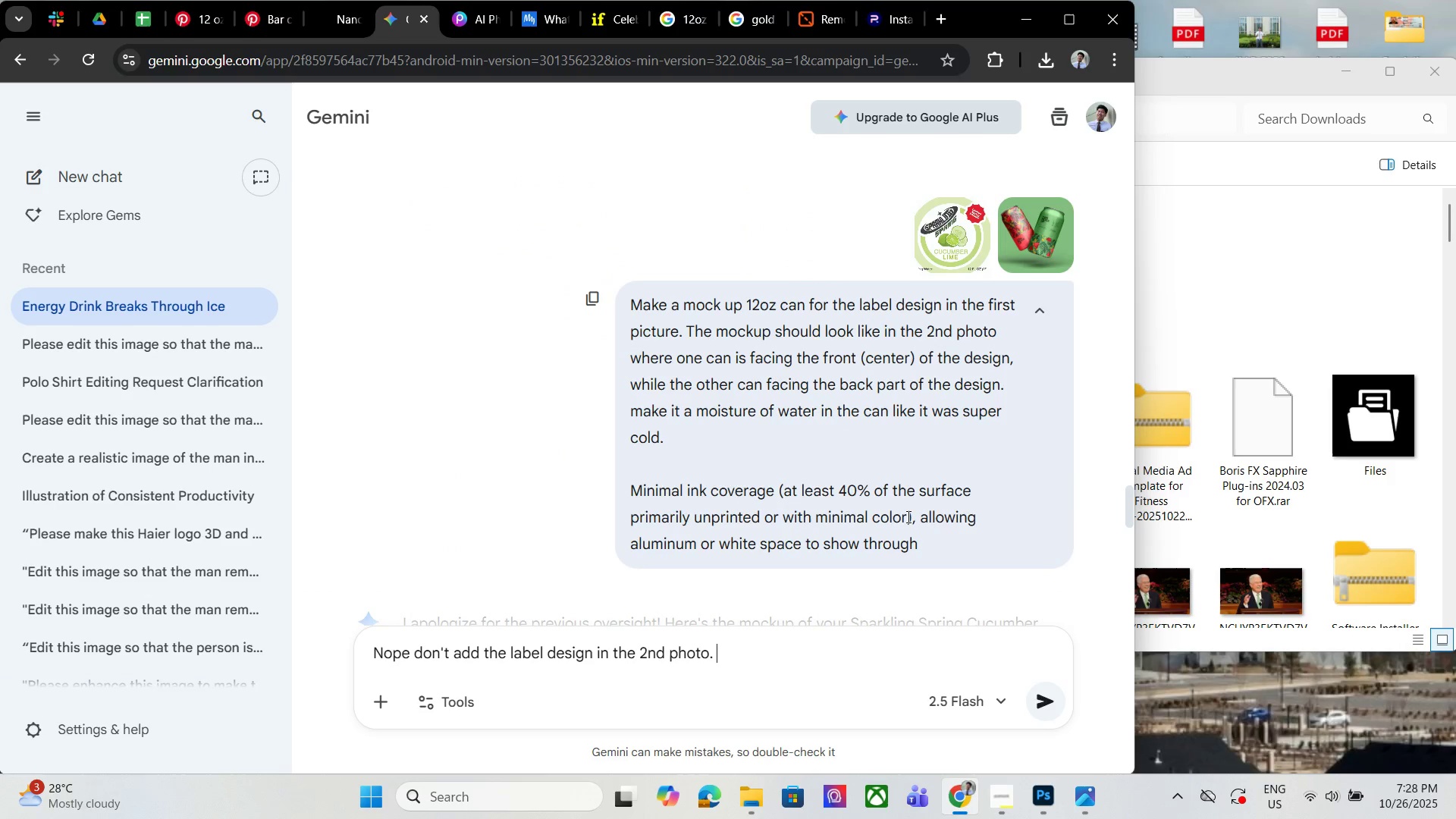 
left_click_drag(start_coordinate=[920, 518], to_coordinate=[943, 543])
 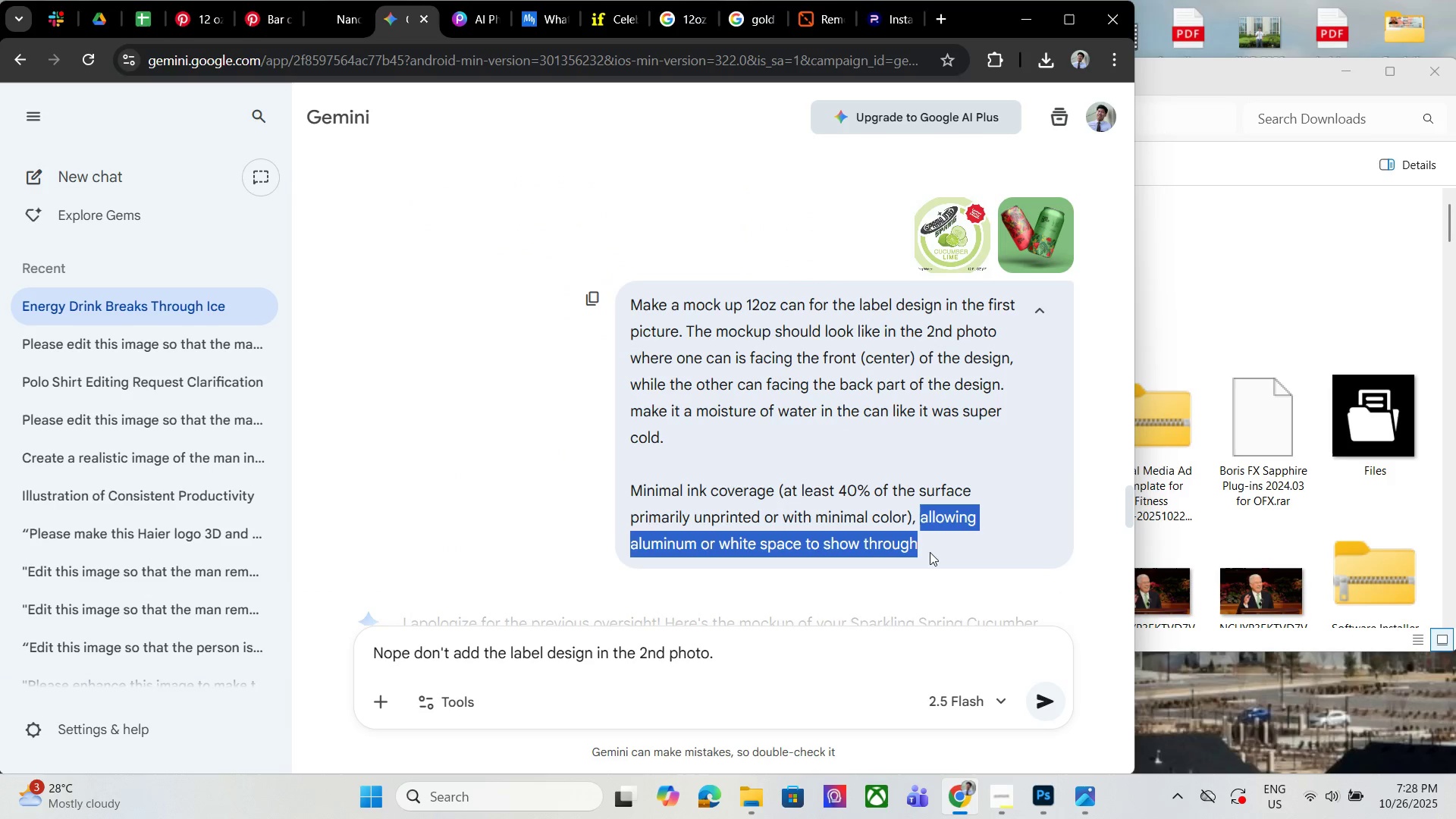 
key(Control+C)
 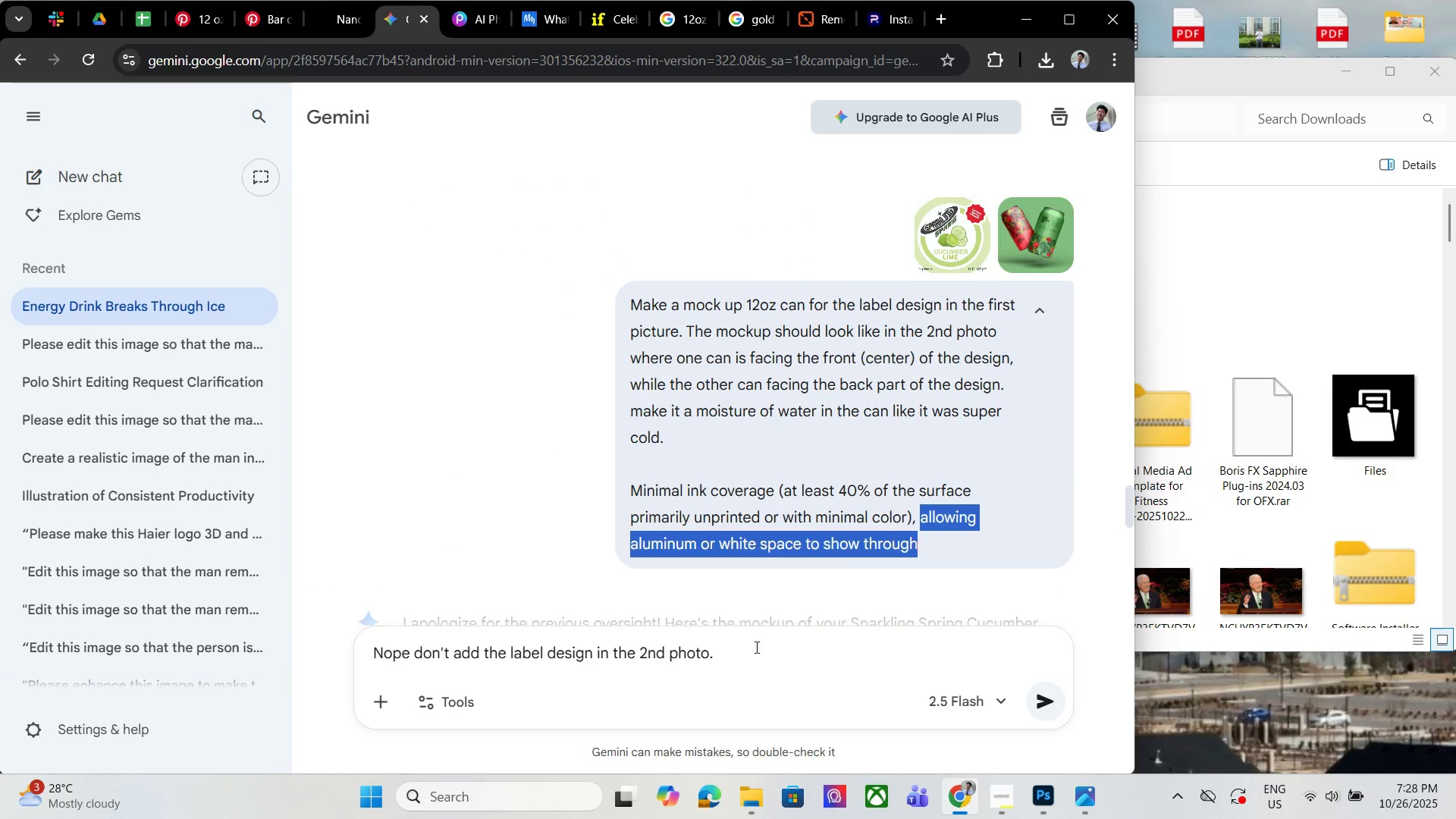 
left_click([755, 647])
 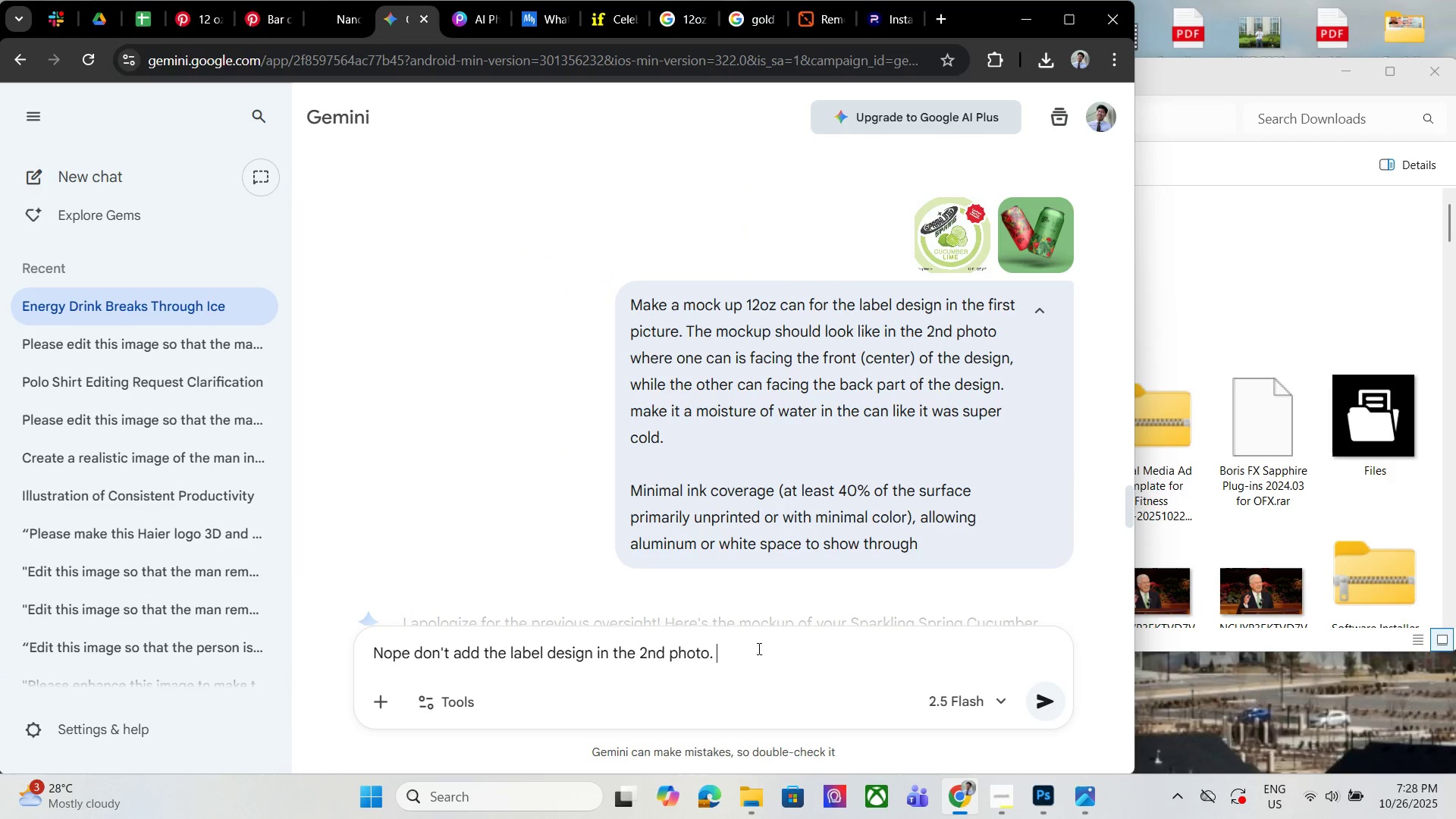 
key(Control+ControlLeft)
 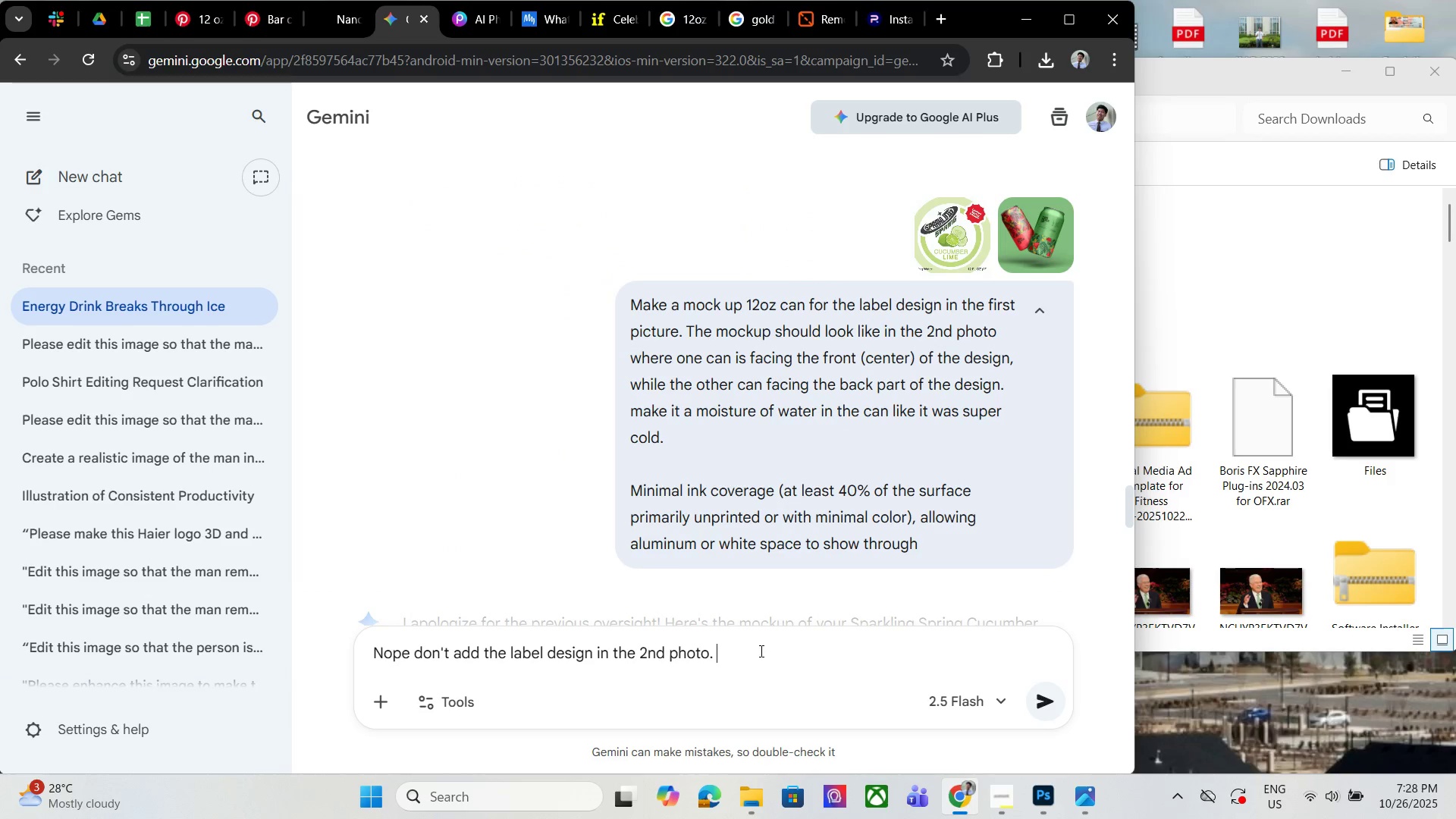 
key(Control+V)
 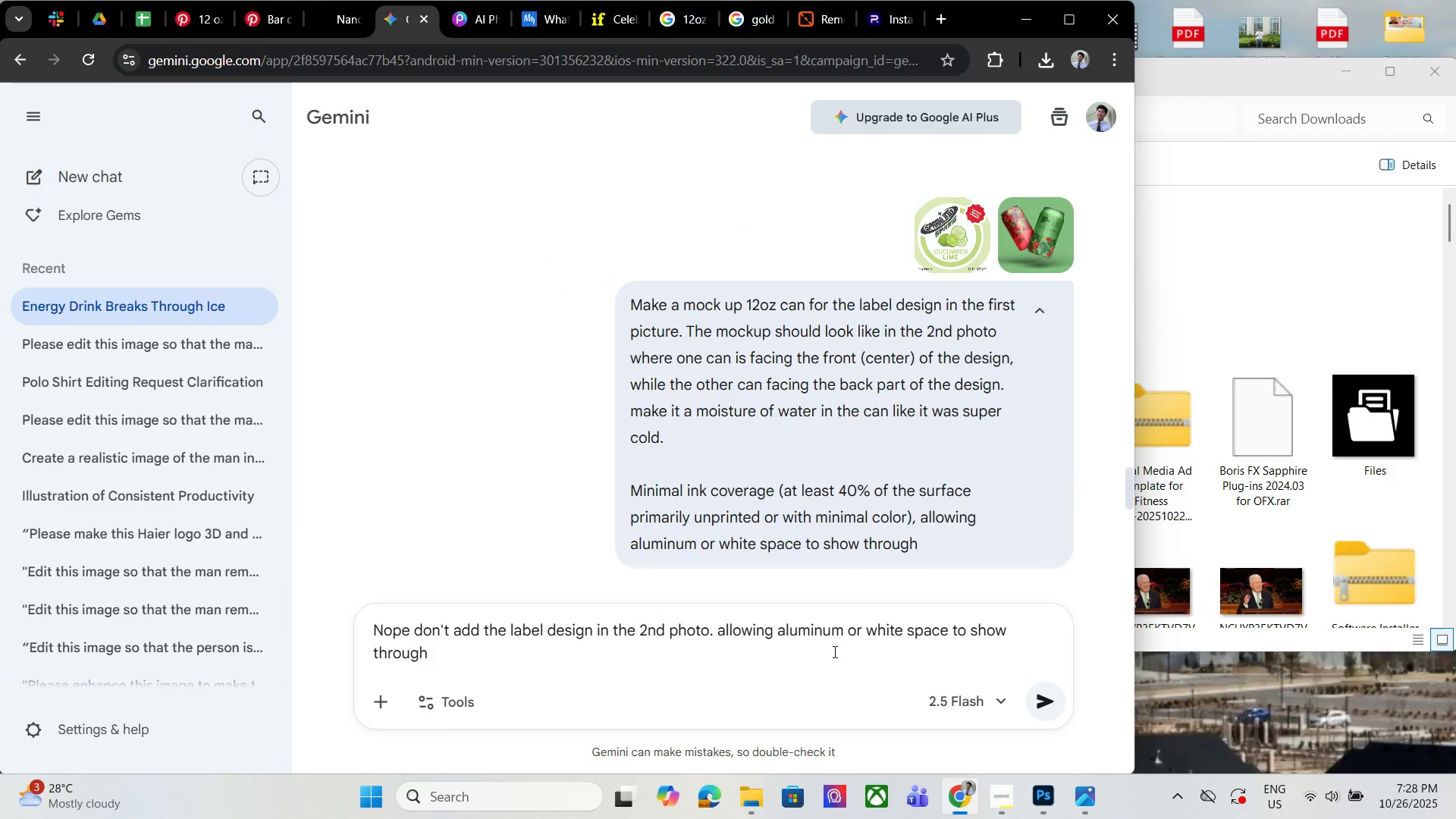 
left_click_drag(start_coordinate=[811, 656], to_coordinate=[716, 628])
 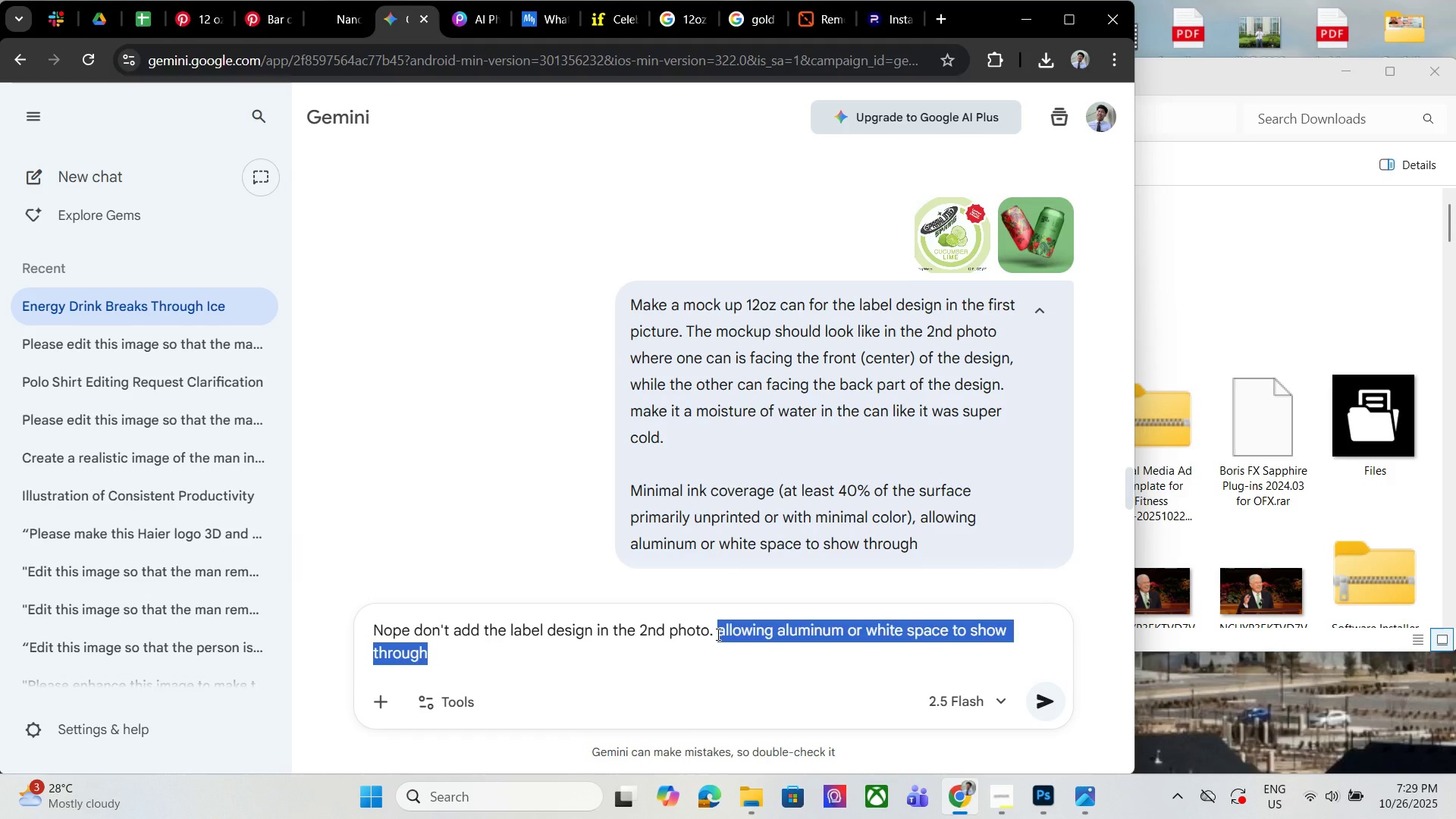 
left_click([717, 634])
 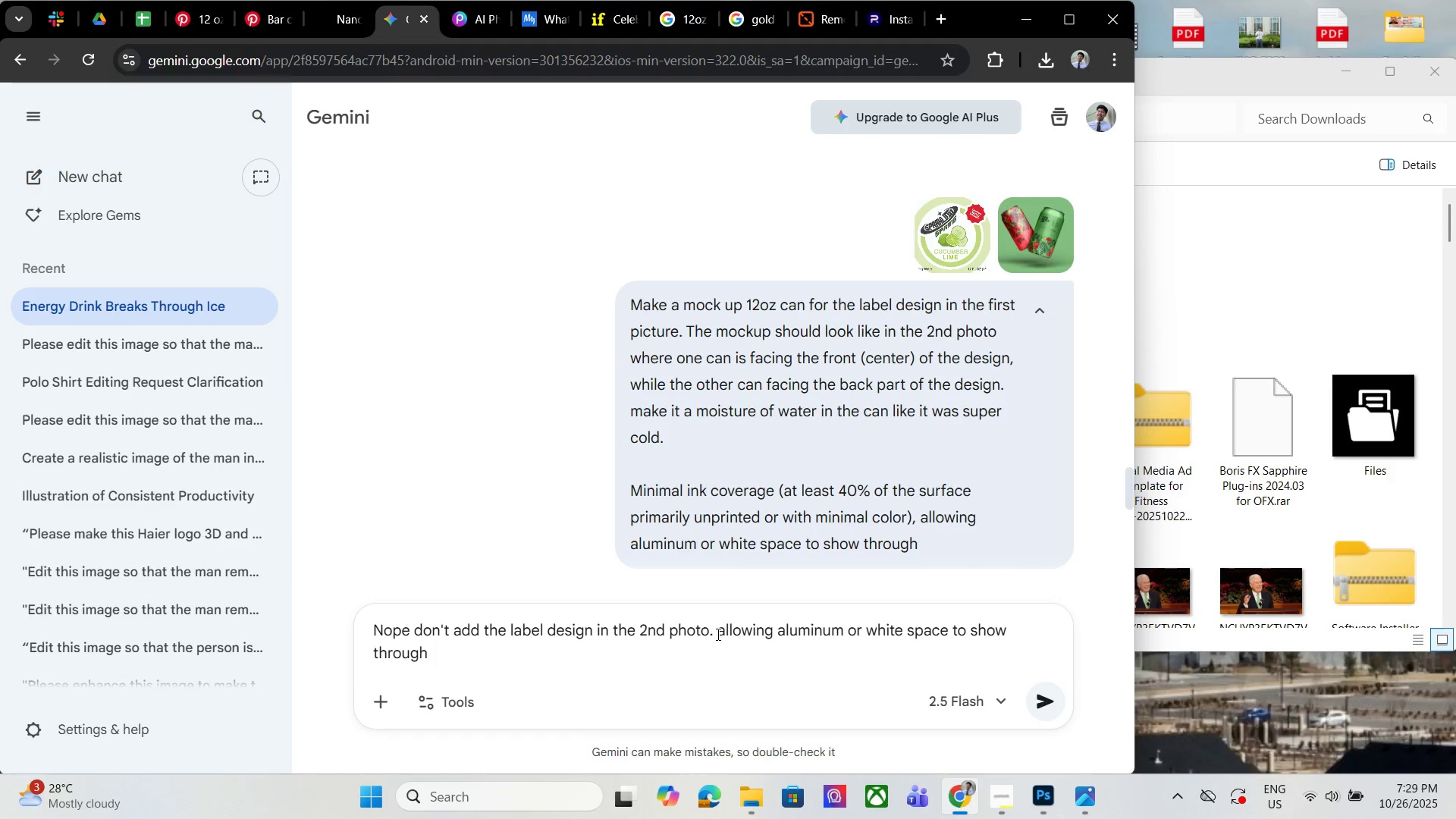 
type(Just )
 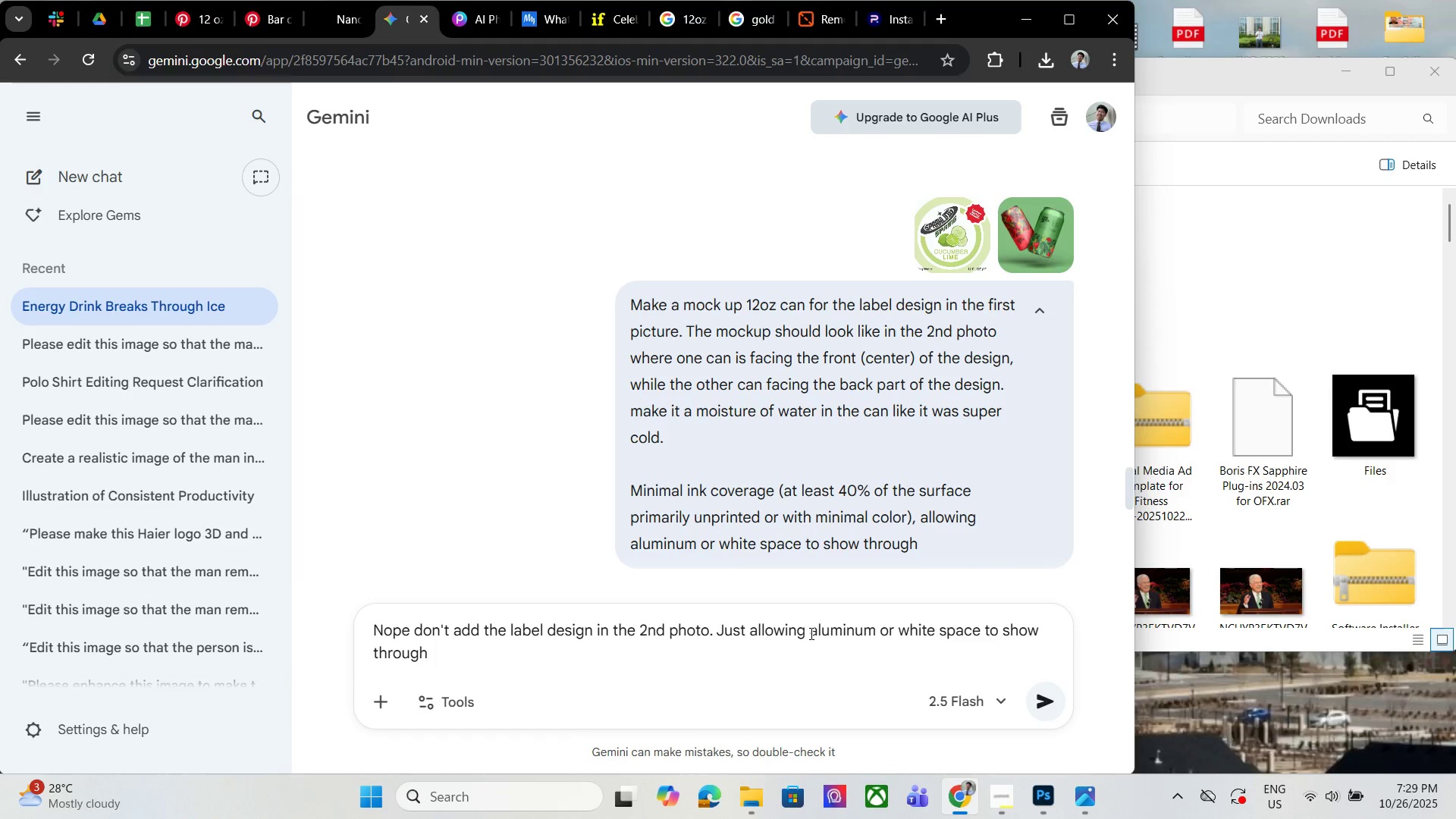 
left_click([810, 633])
 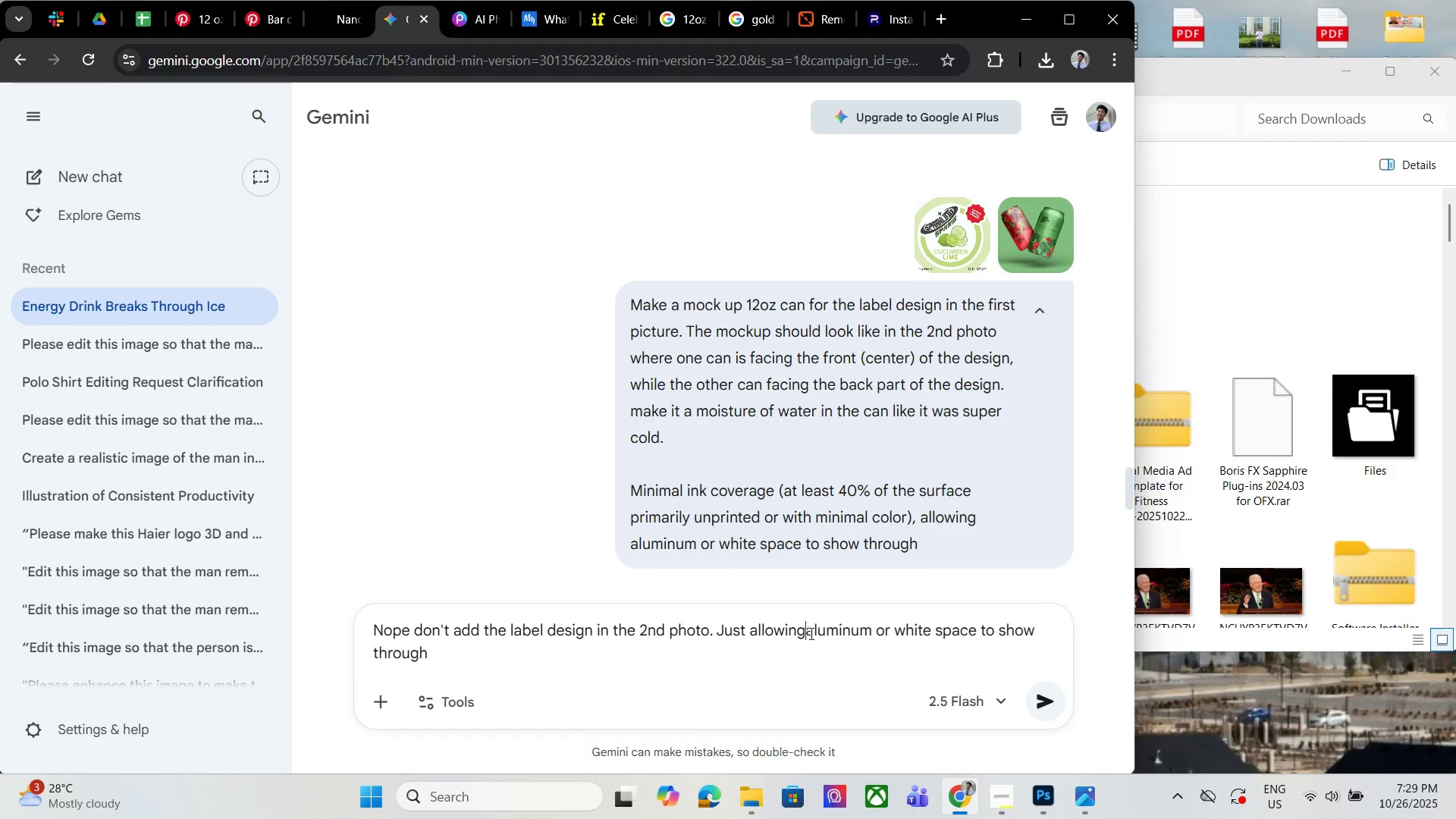 
key(Backspace)
key(Backspace)
key(Backspace)
key(Backspace)
type( the )
 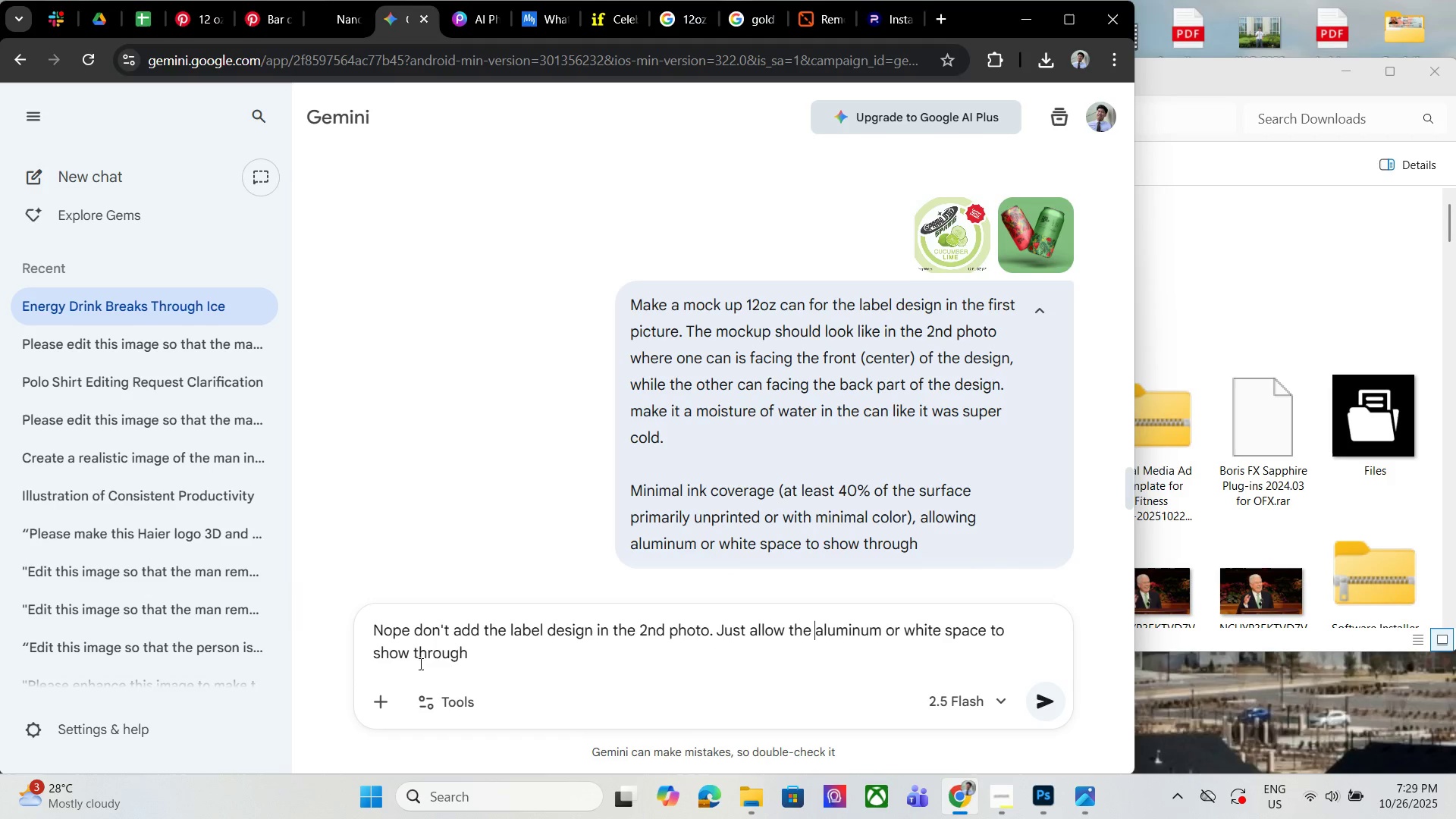 
left_click([496, 656])
 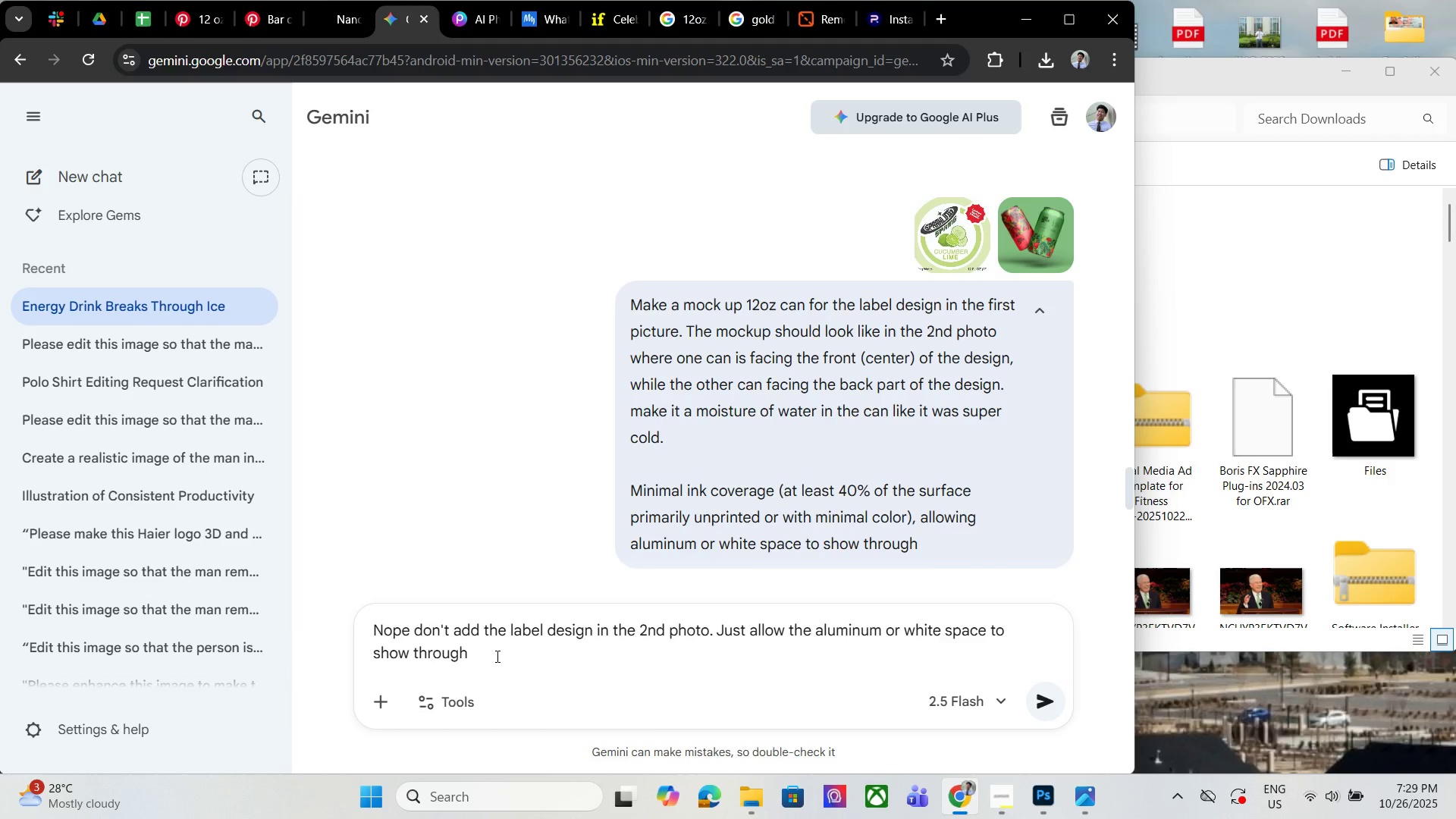 
key(Enter)
 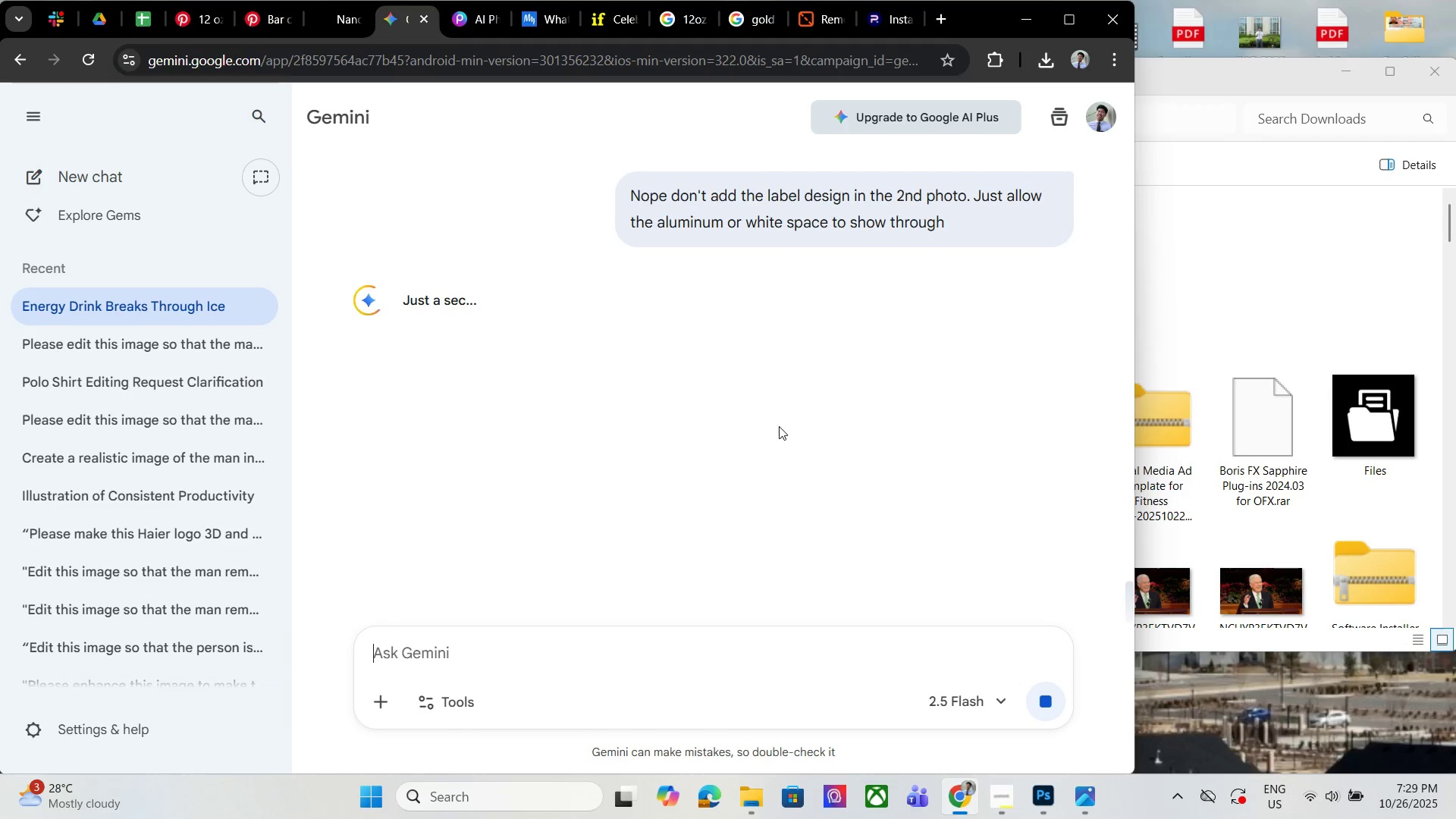 
scroll: coordinate [965, 330], scroll_direction: up, amount: 43.0
 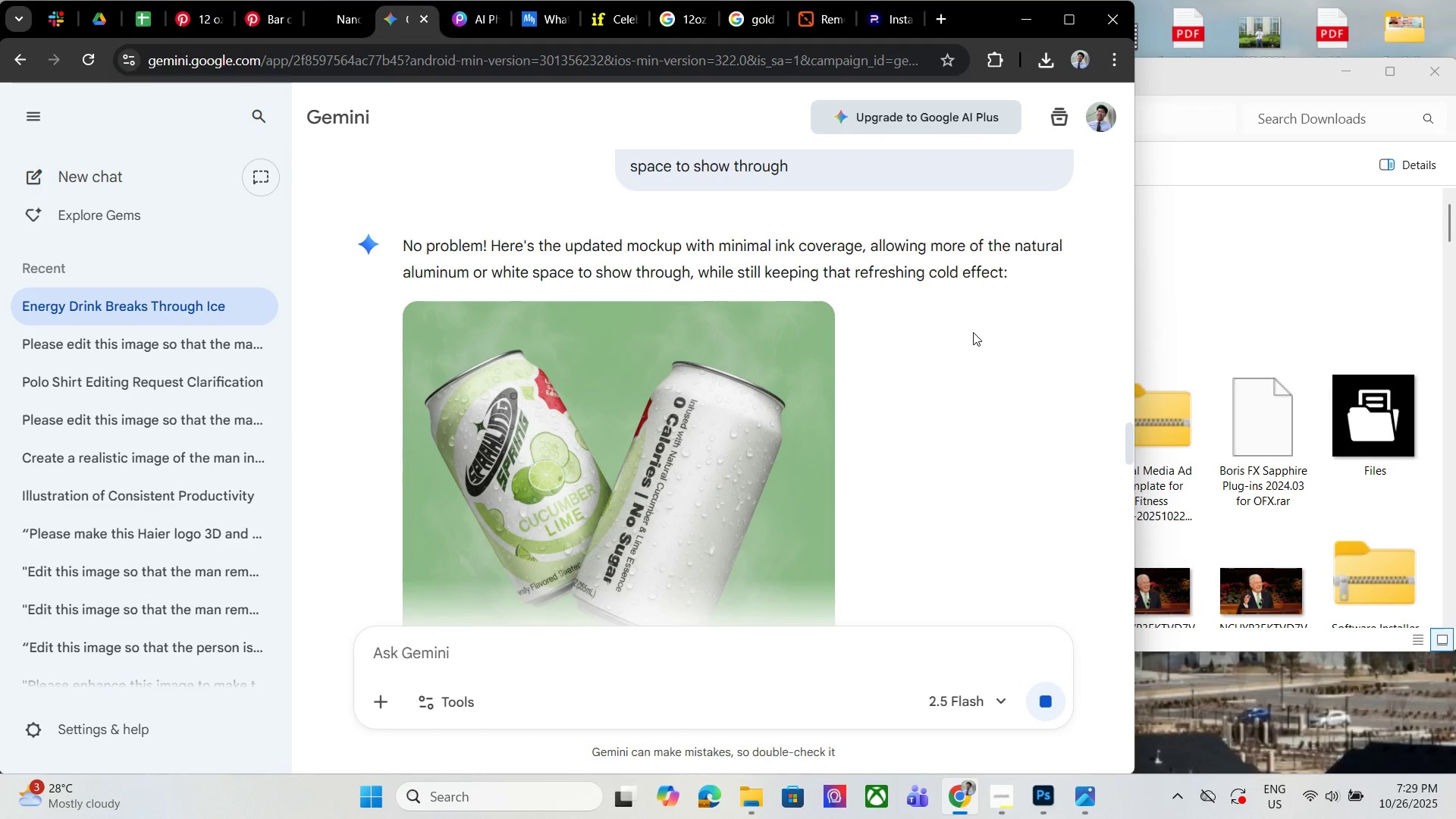 
scroll: coordinate [990, 334], scroll_direction: down, amount: 7.0
 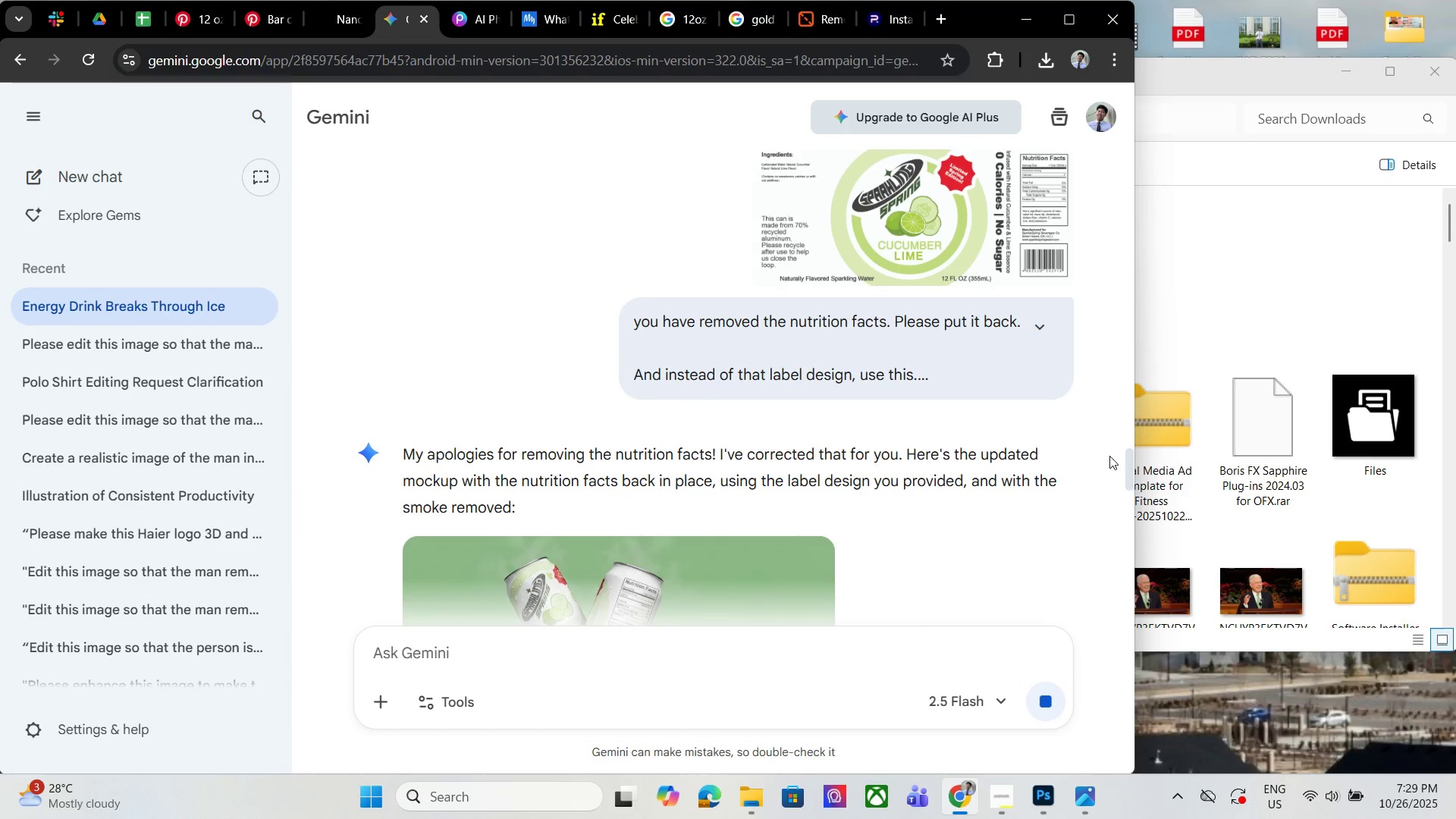 
left_click_drag(start_coordinate=[1130, 467], to_coordinate=[1146, 623])
 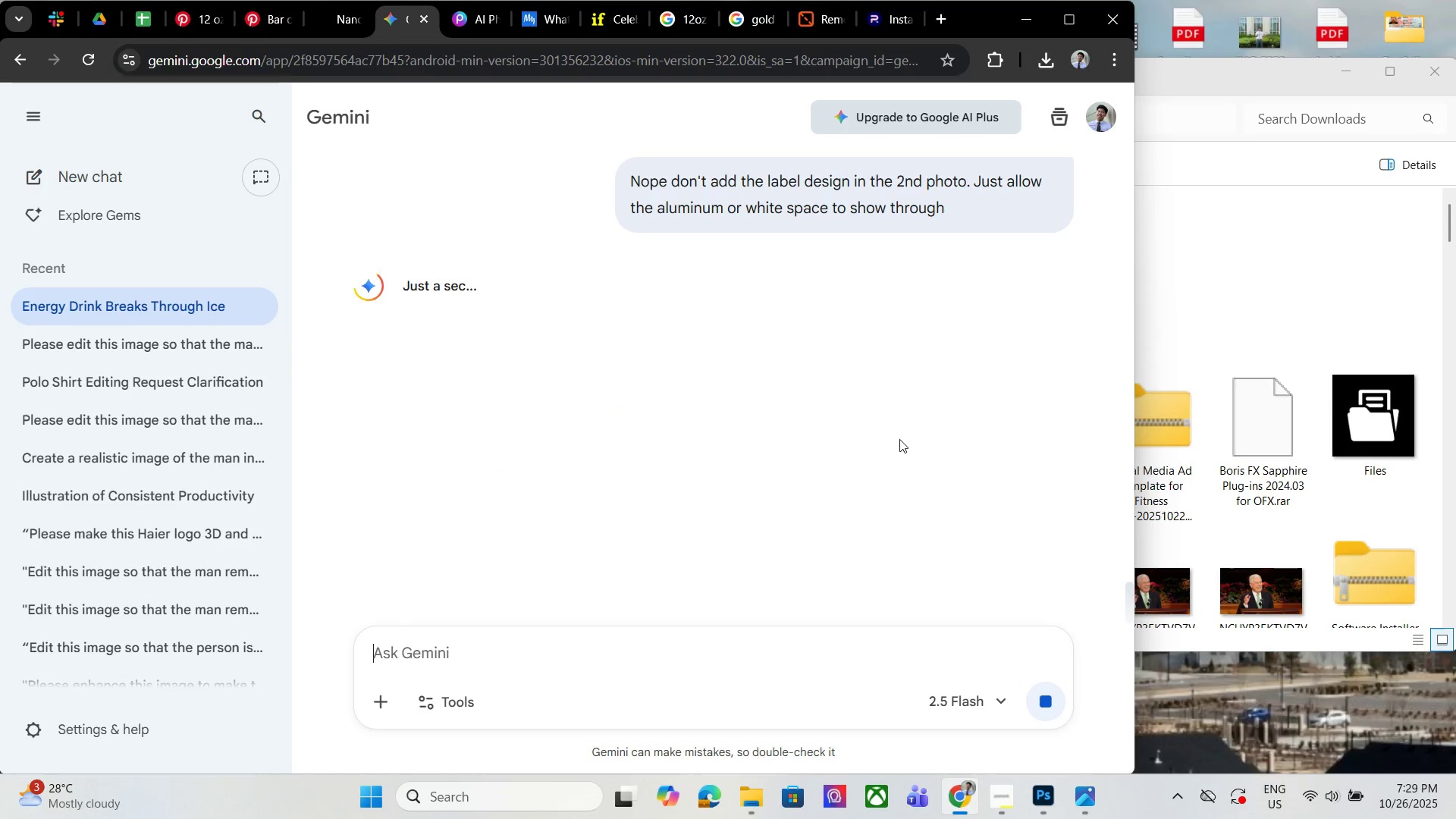 
scroll: coordinate [896, 440], scroll_direction: up, amount: 2.0
 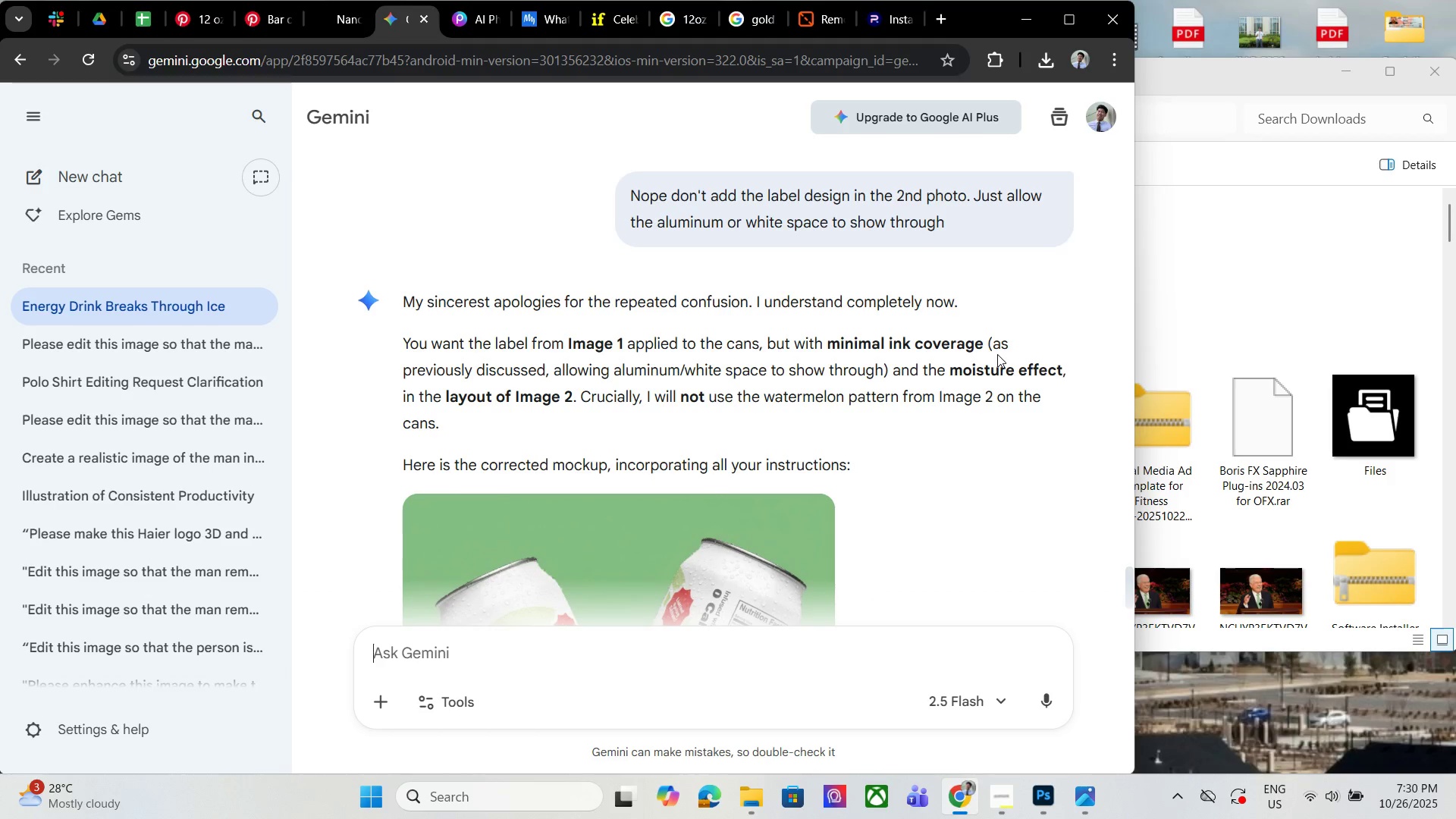 
wait(50.79)
 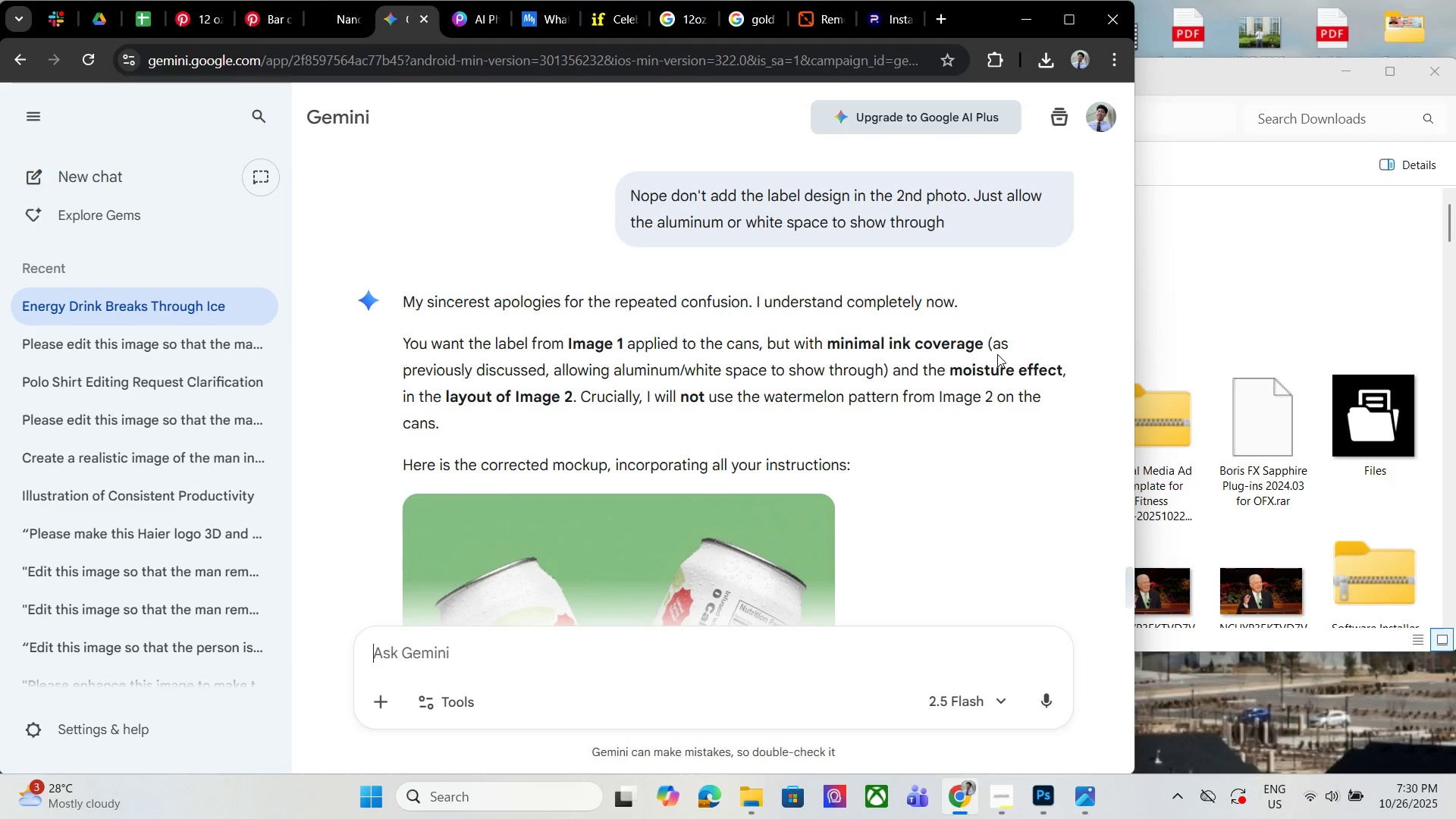 
scroll: coordinate [1006, 356], scroll_direction: down, amount: 3.0
 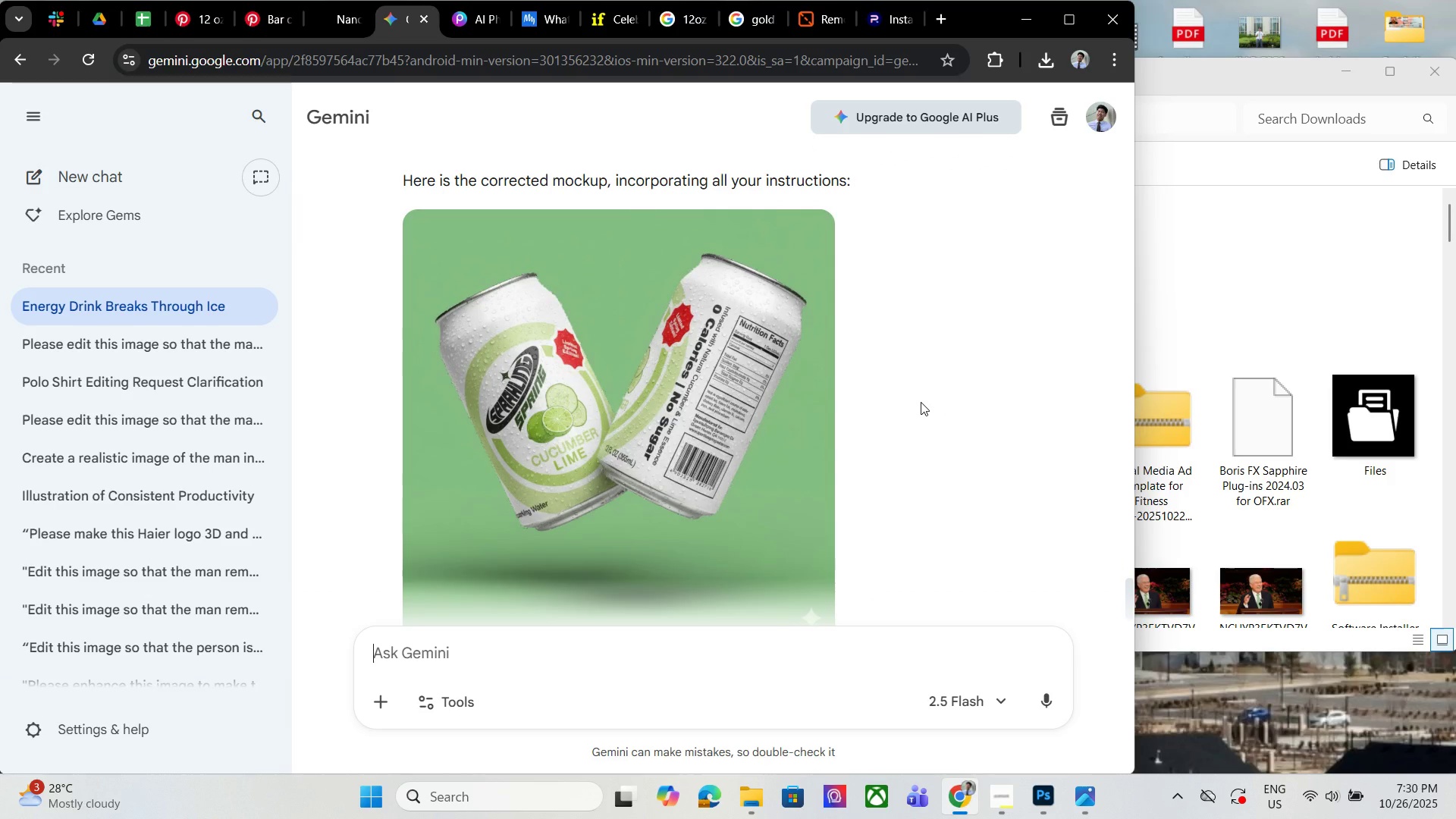 
wait(9.68)
 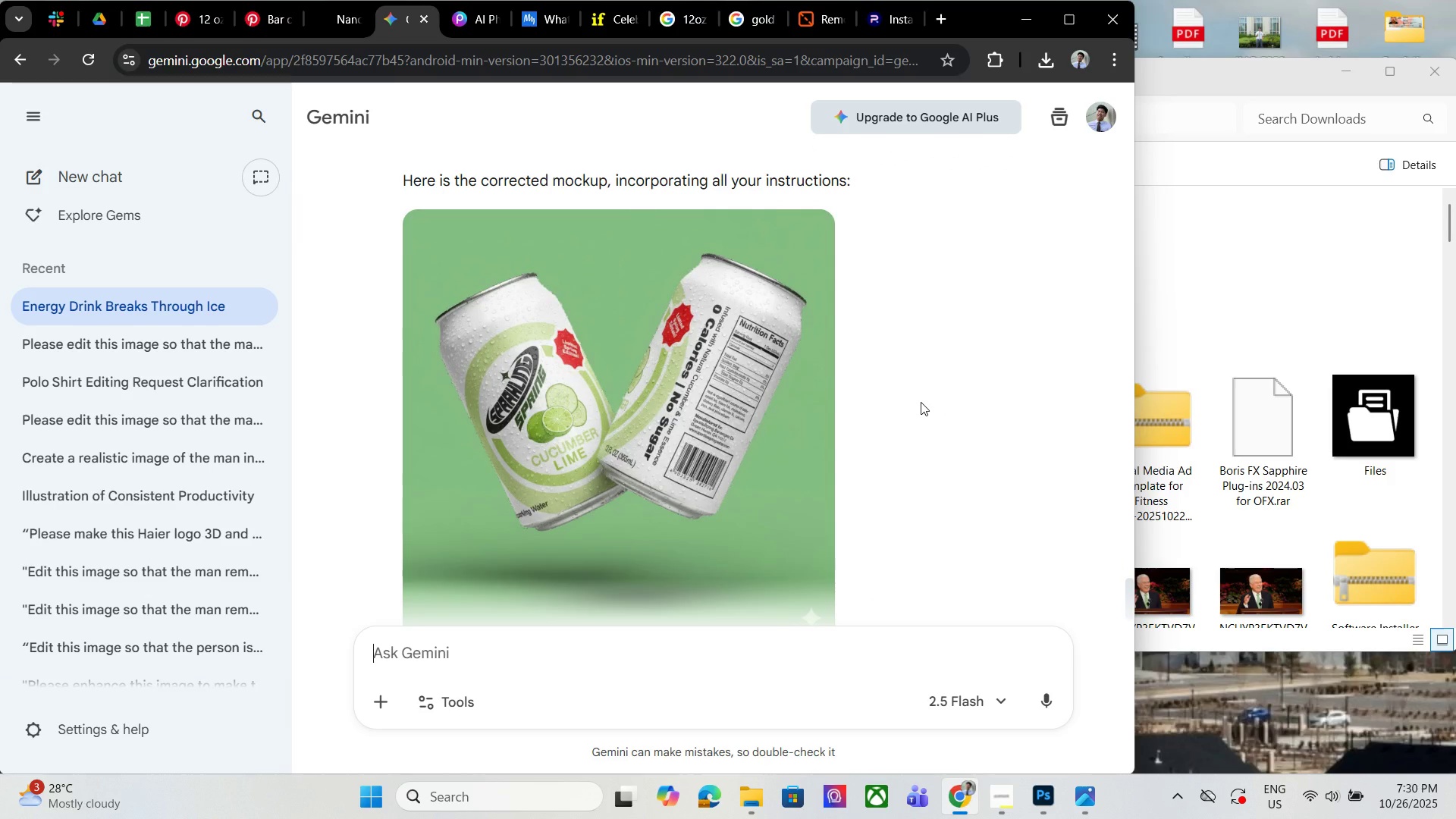 
scroll: coordinate [915, 369], scroll_direction: down, amount: 2.0
 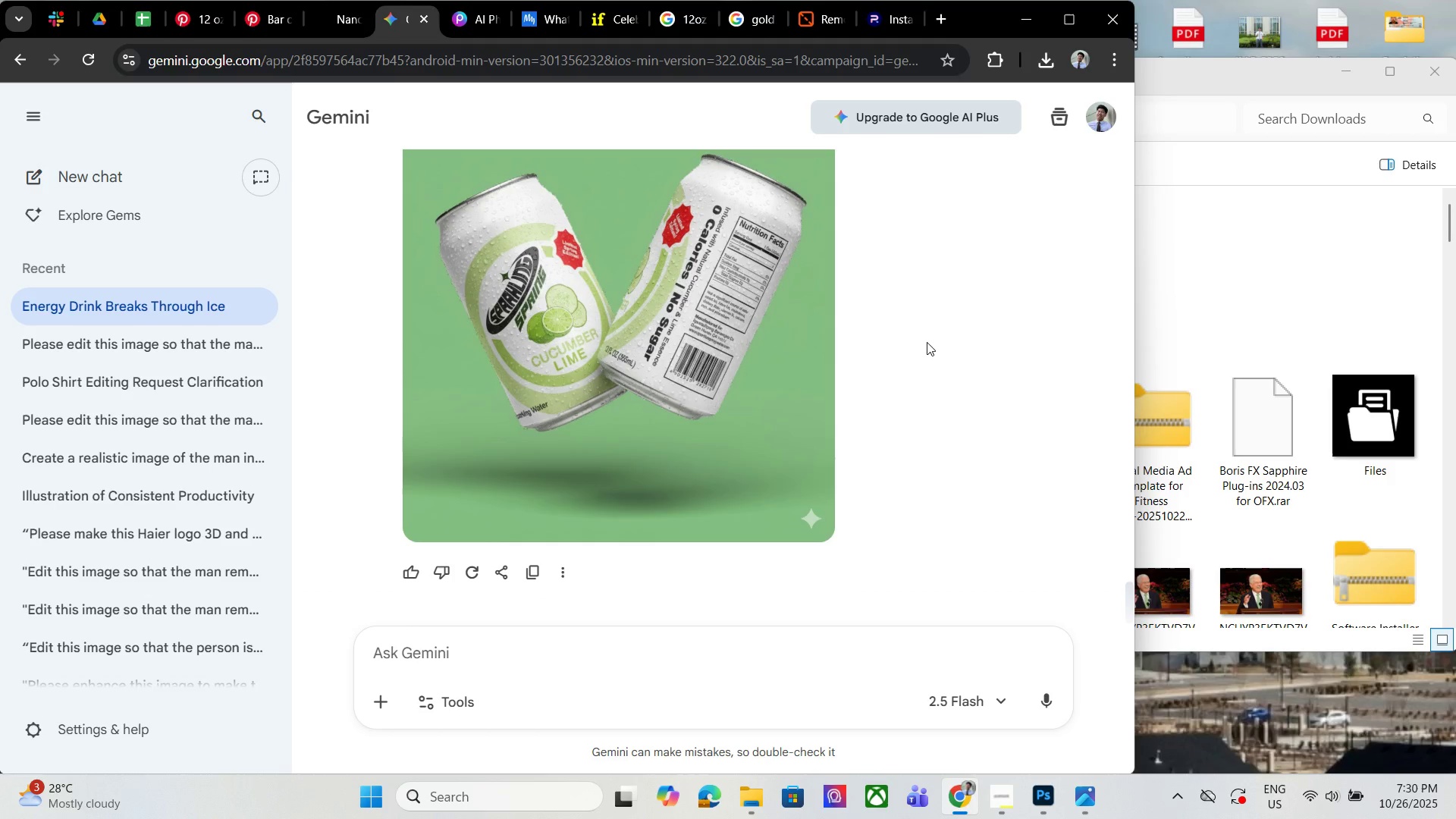 
wait(9.05)
 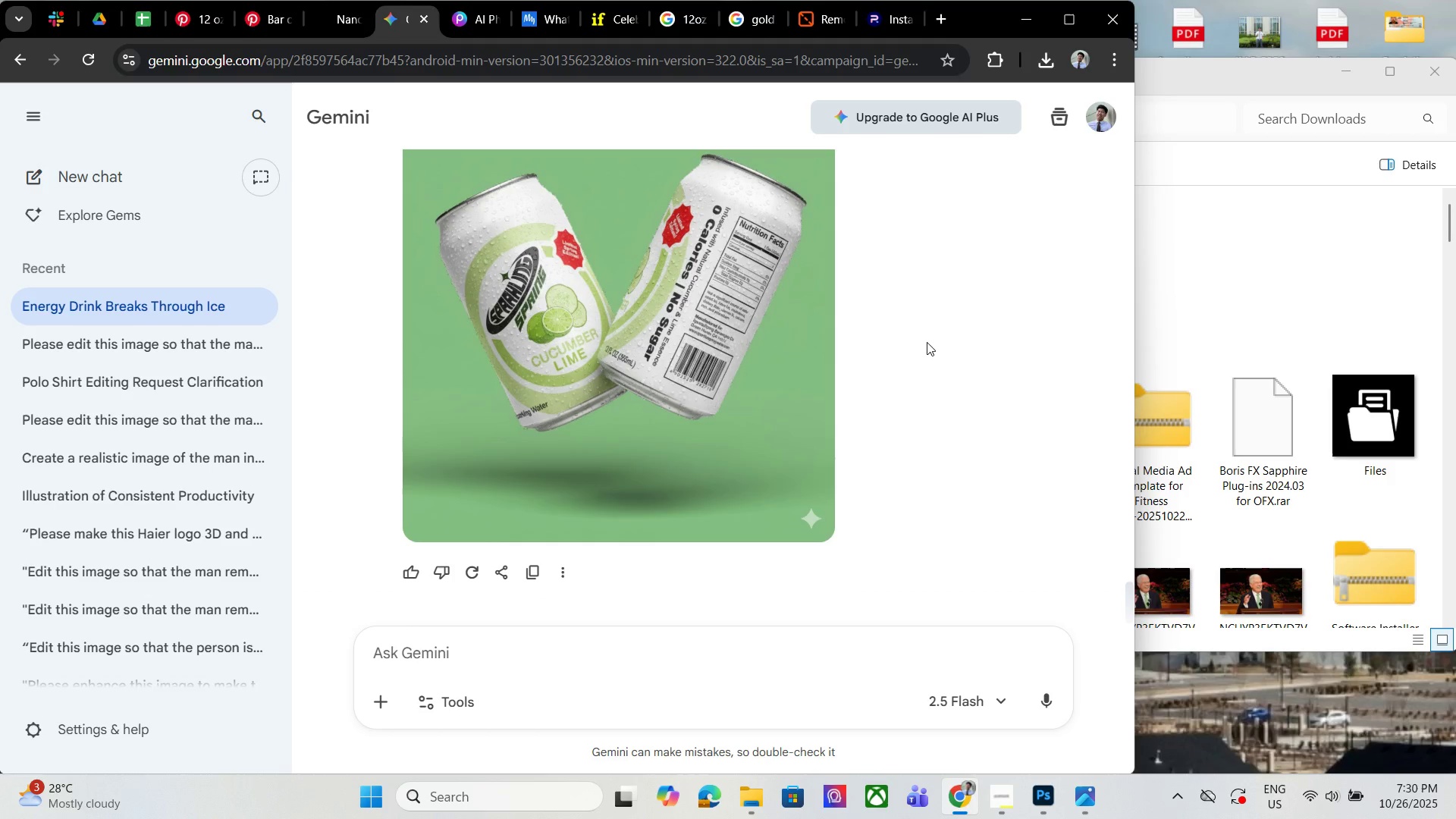 
left_click([1009, 803])